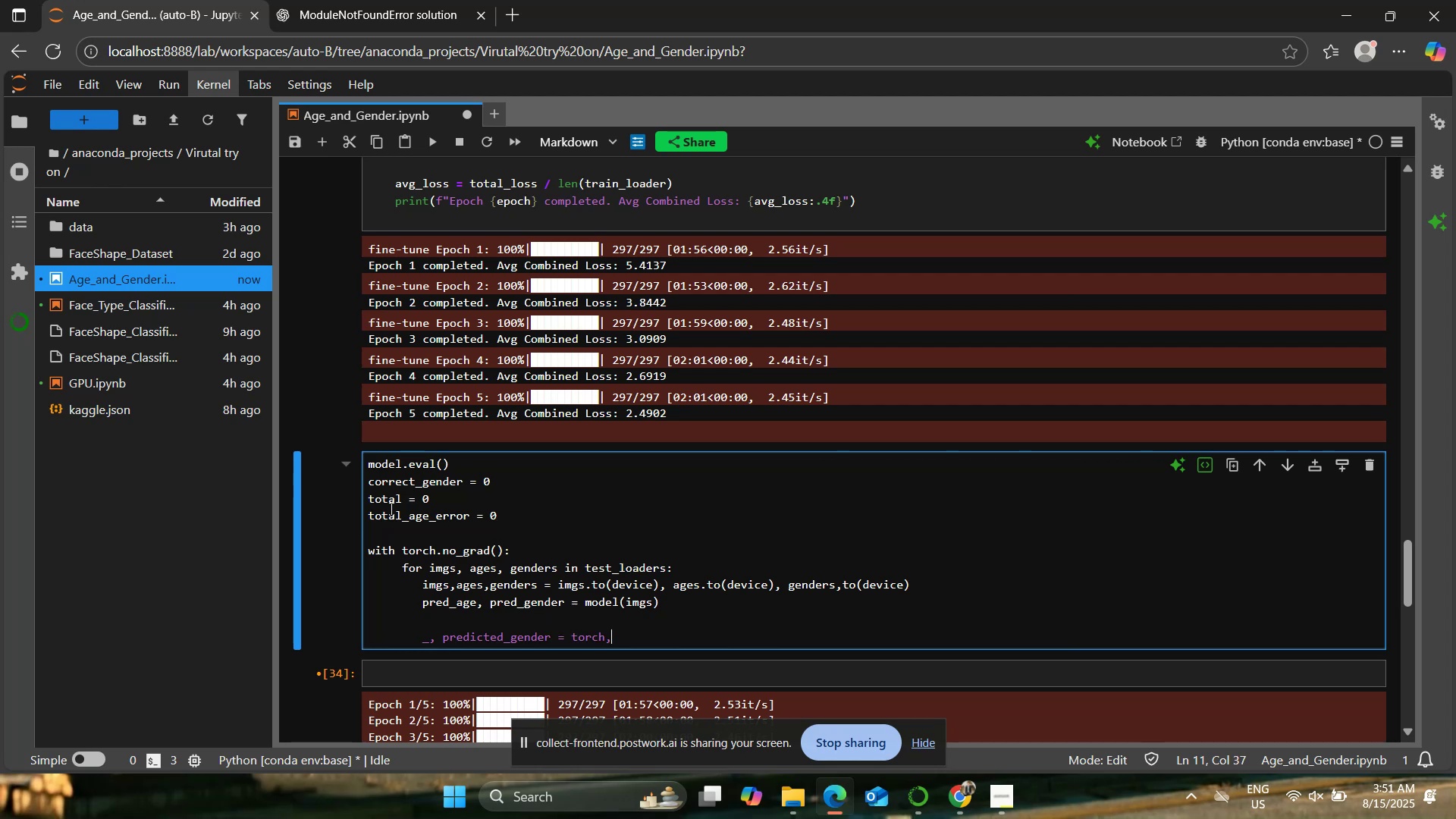 
key(Backspace)
type(.max(pred_gender,1))
 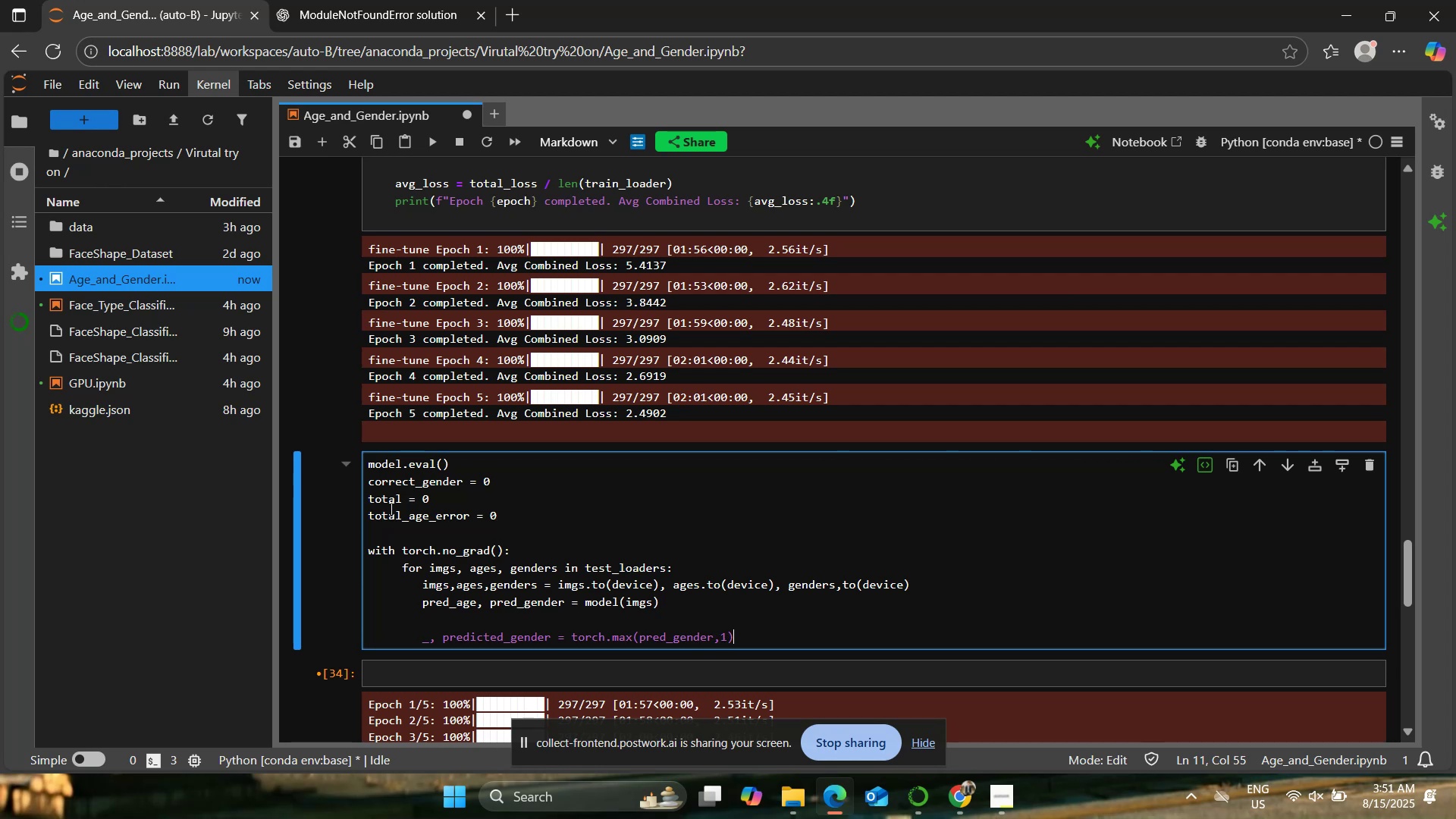 
 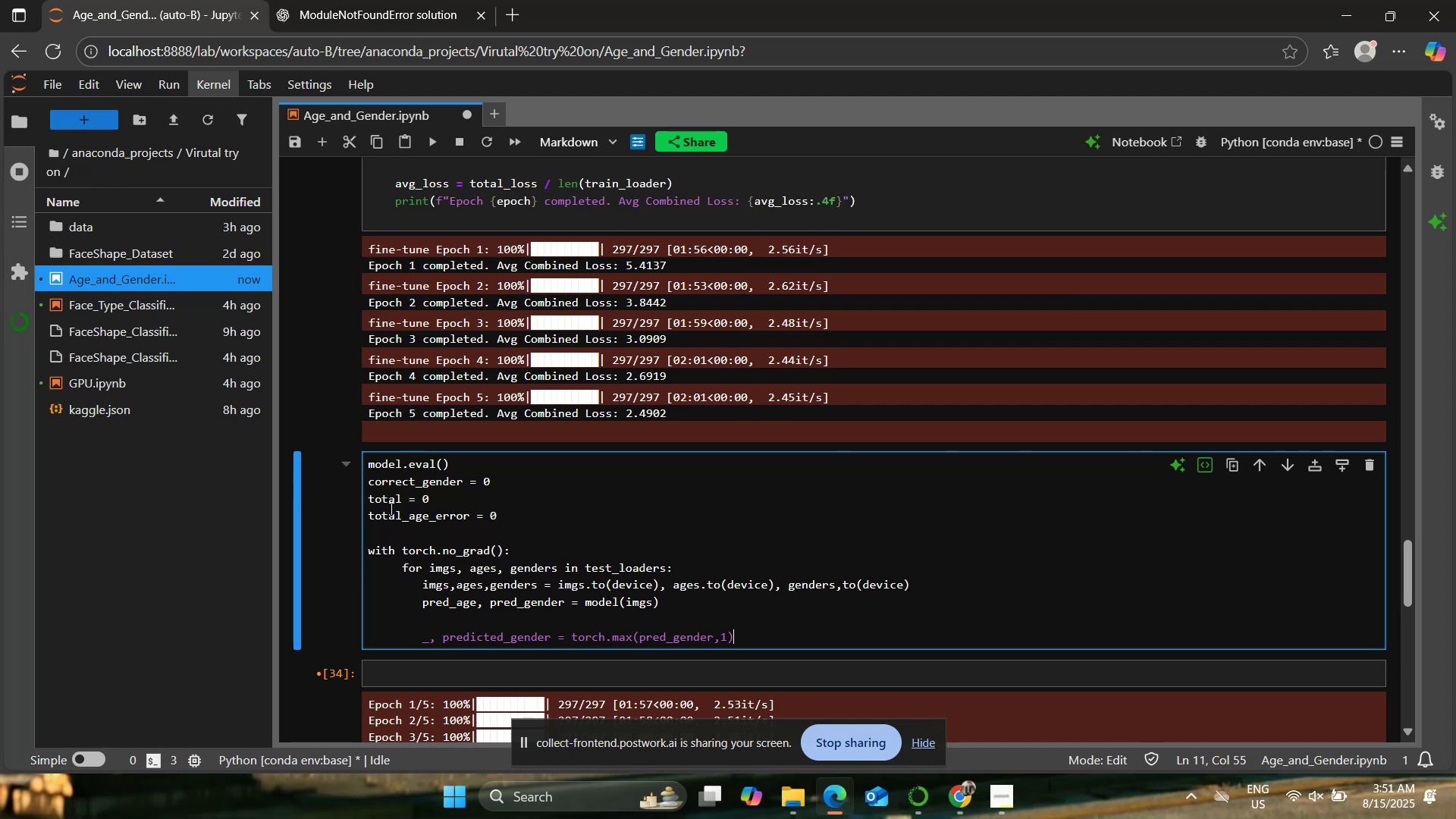 
key(Enter)
 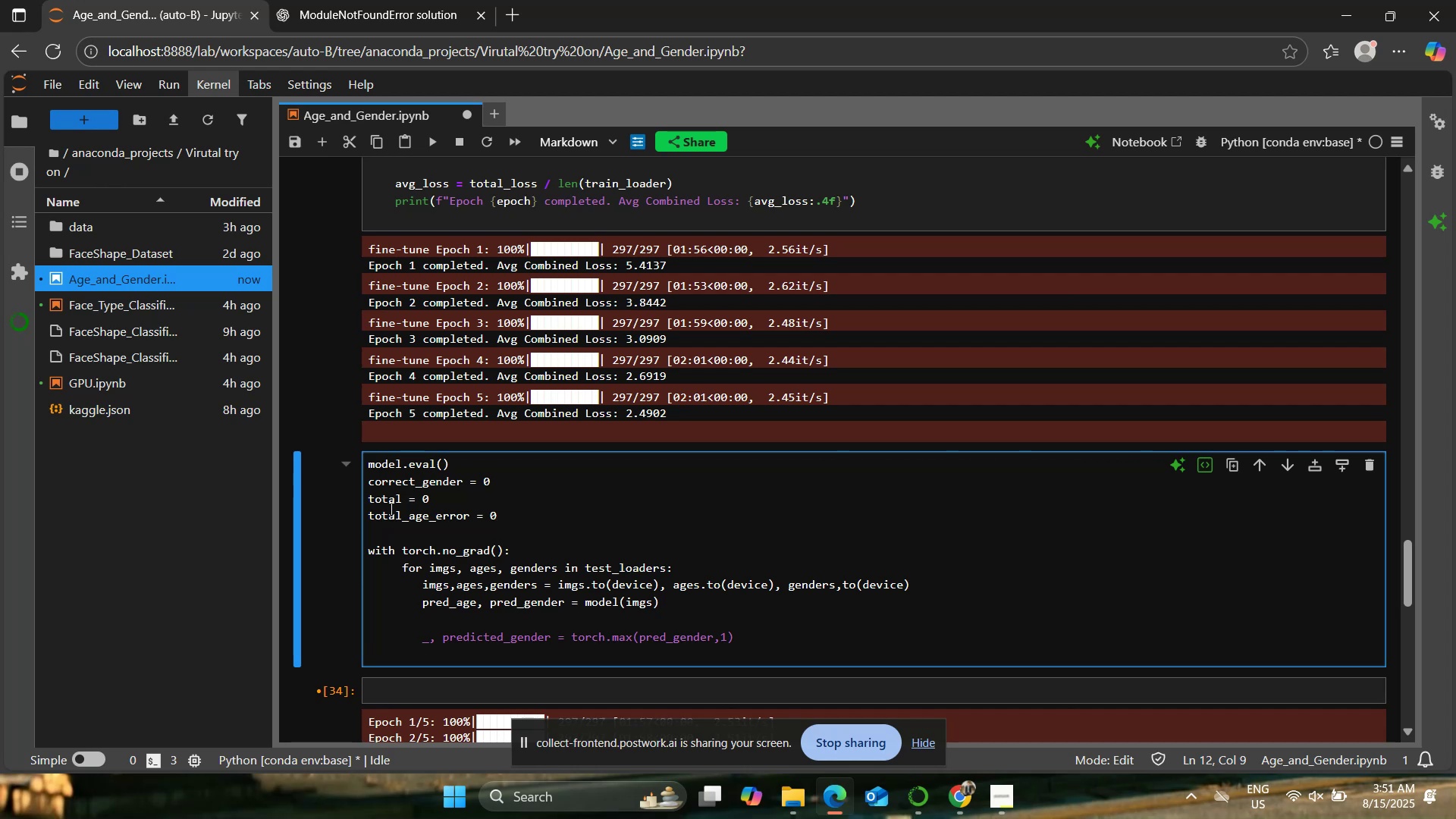 
wait(16.49)
 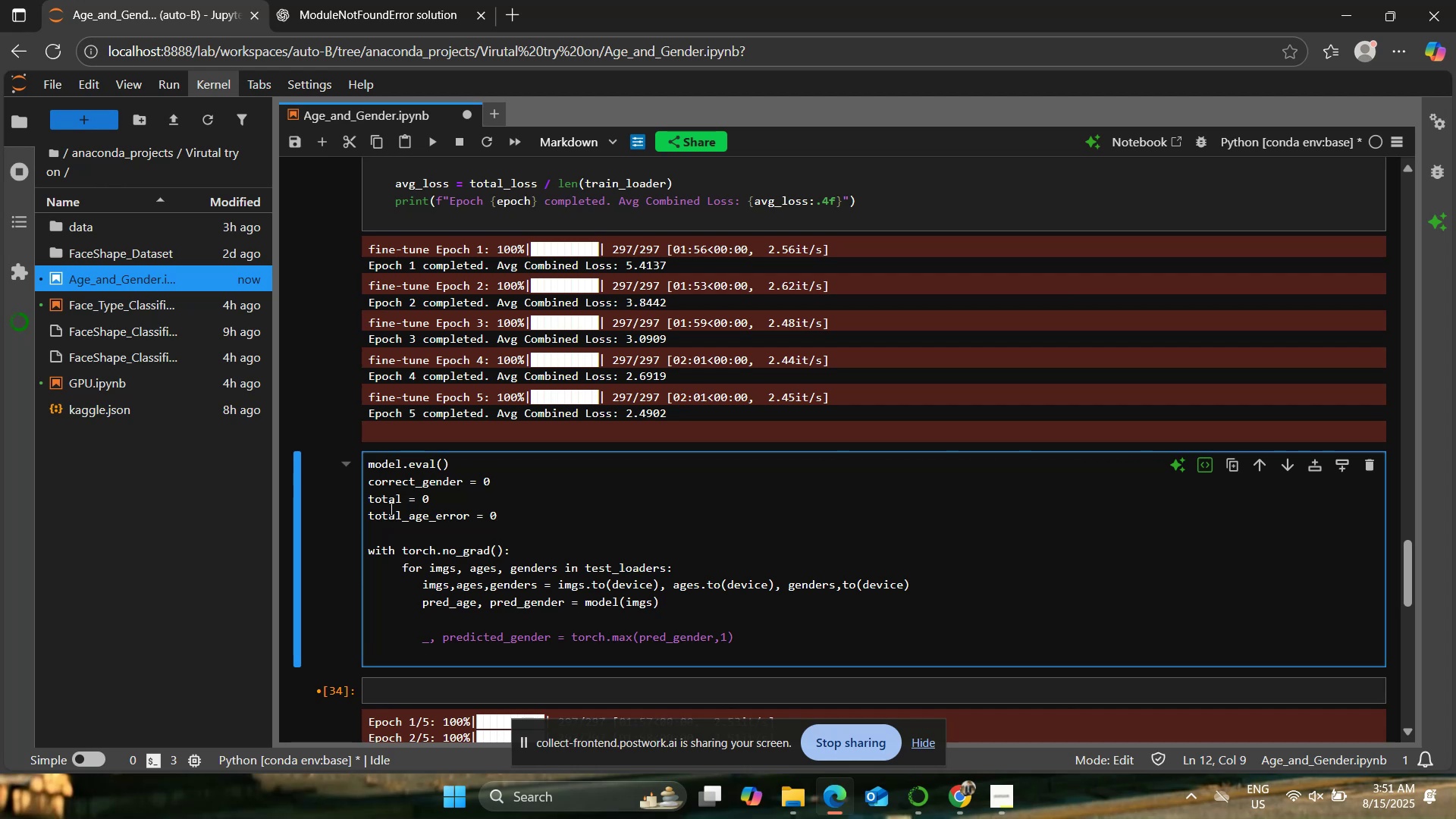 
left_click([827, 790])
 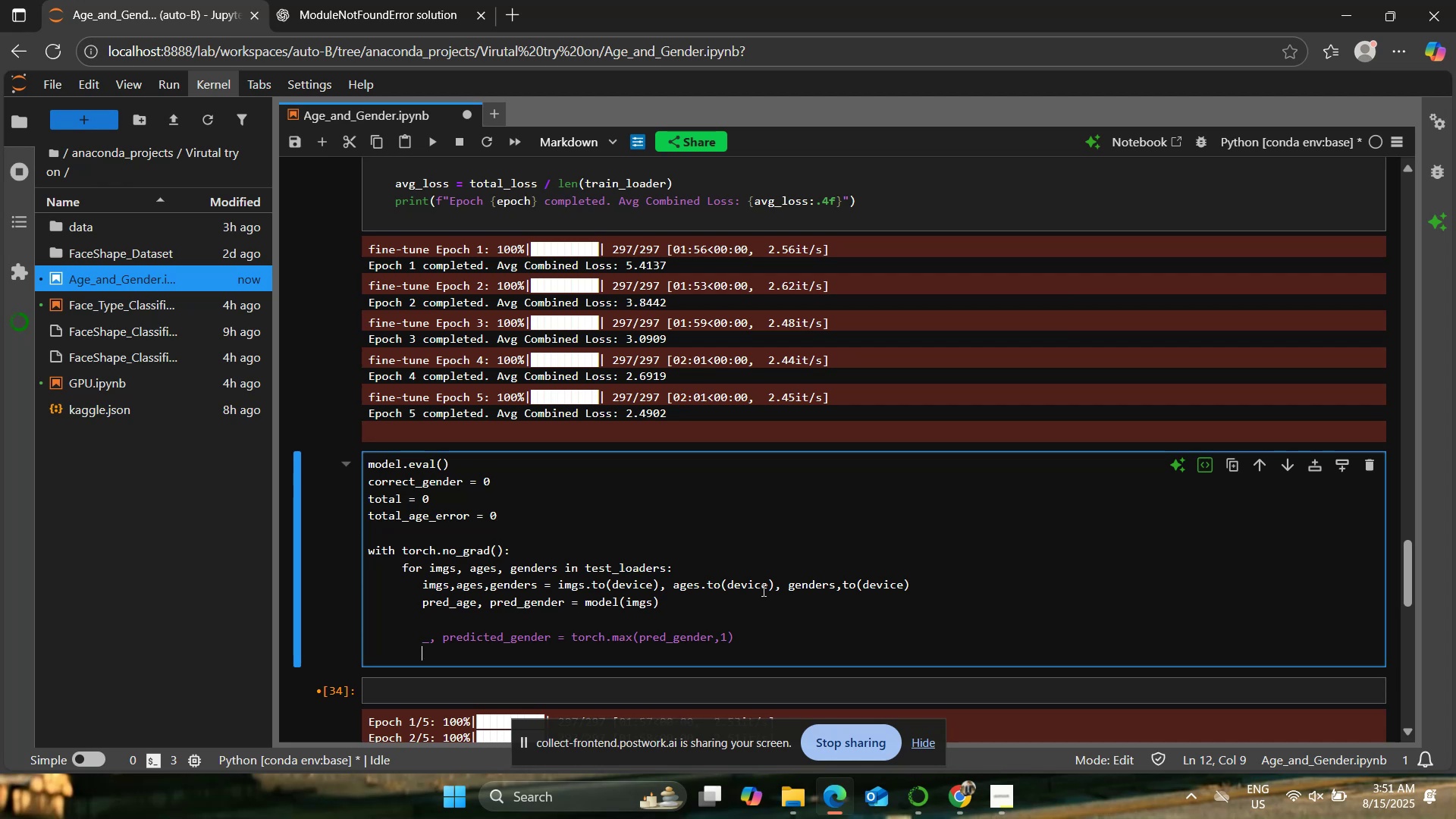 
key(T)
 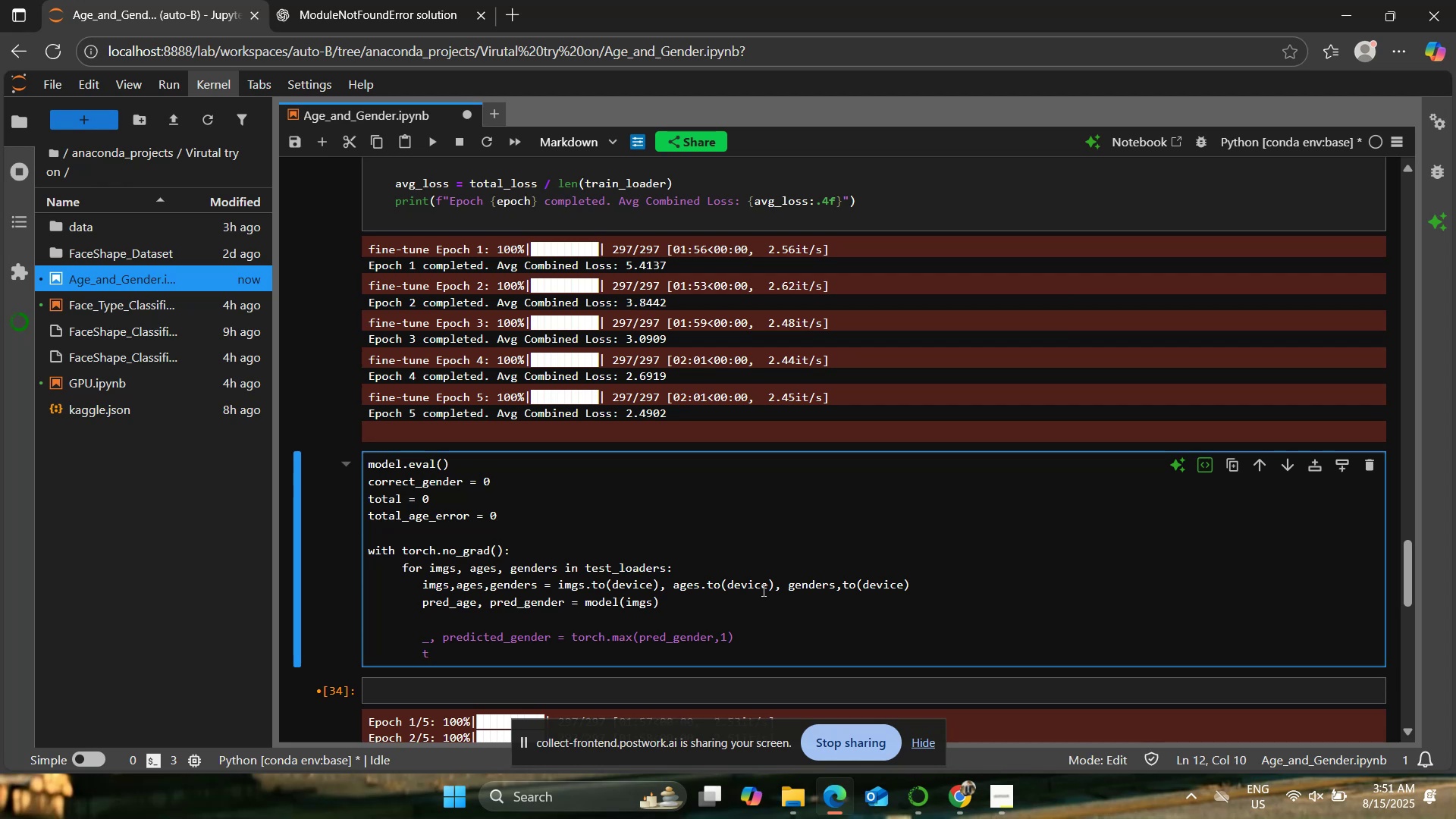 
key(Backspace)
 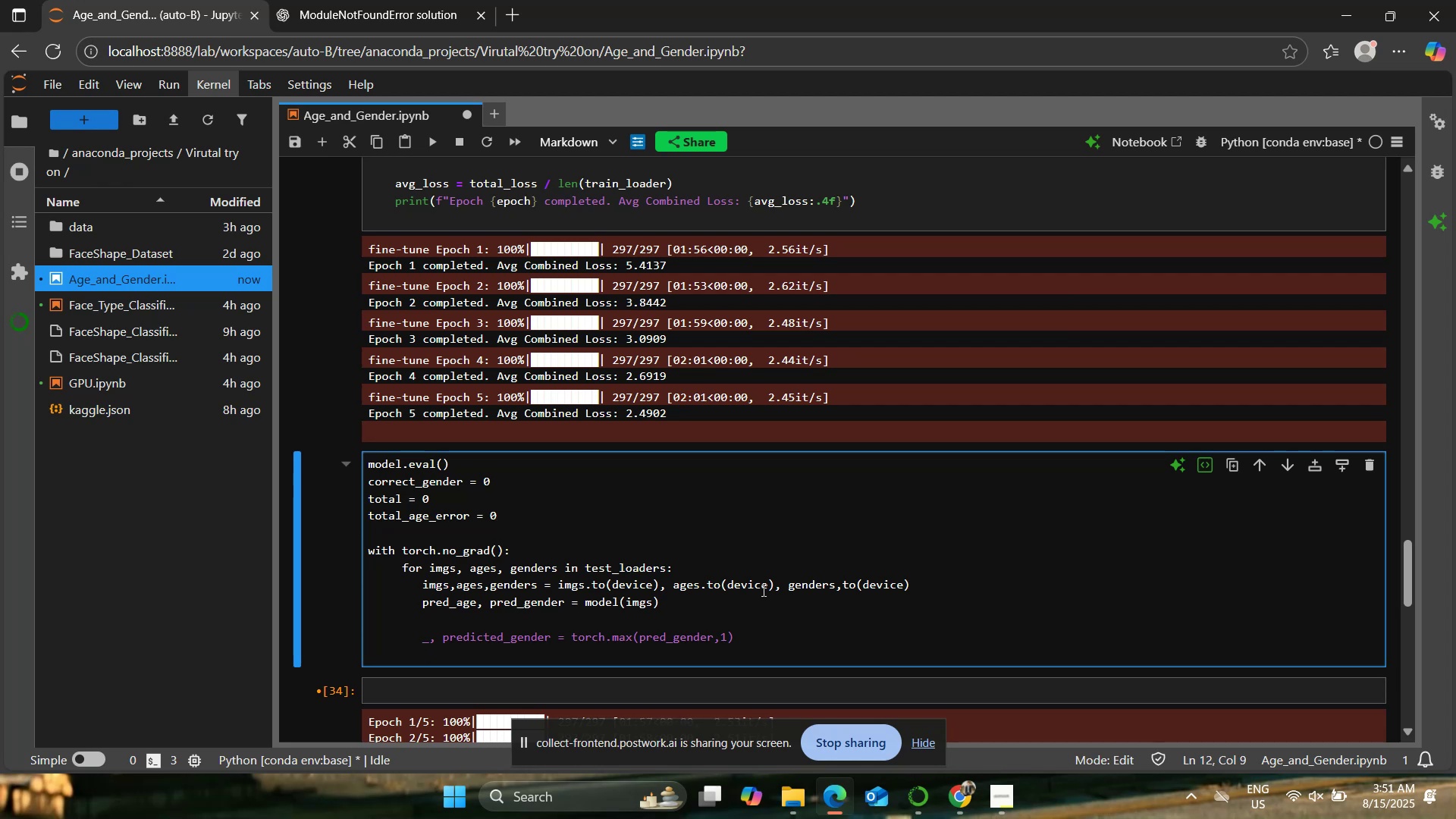 
type(predi)
 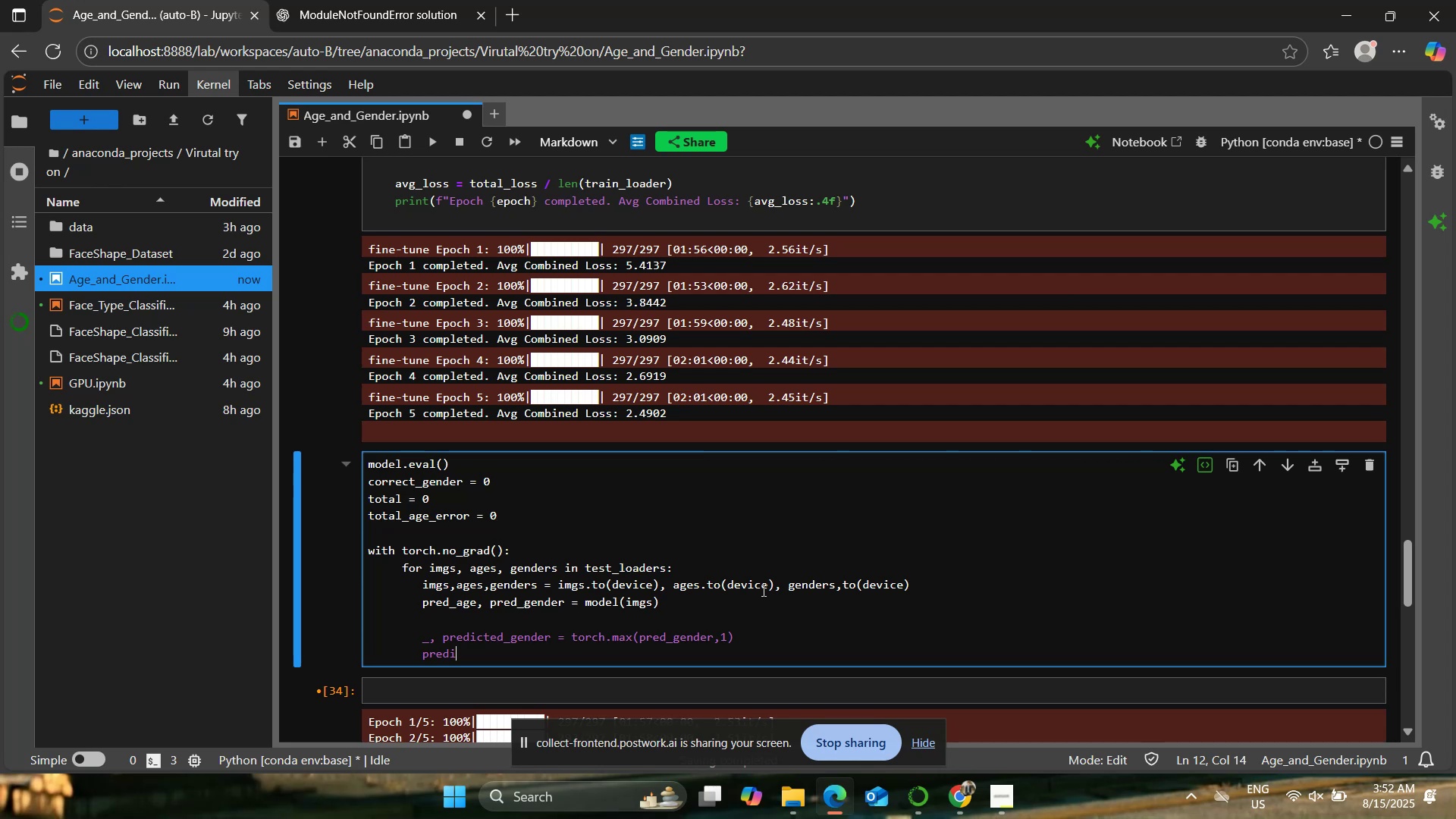 
hold_key(key=Backspace, duration=1.52)
 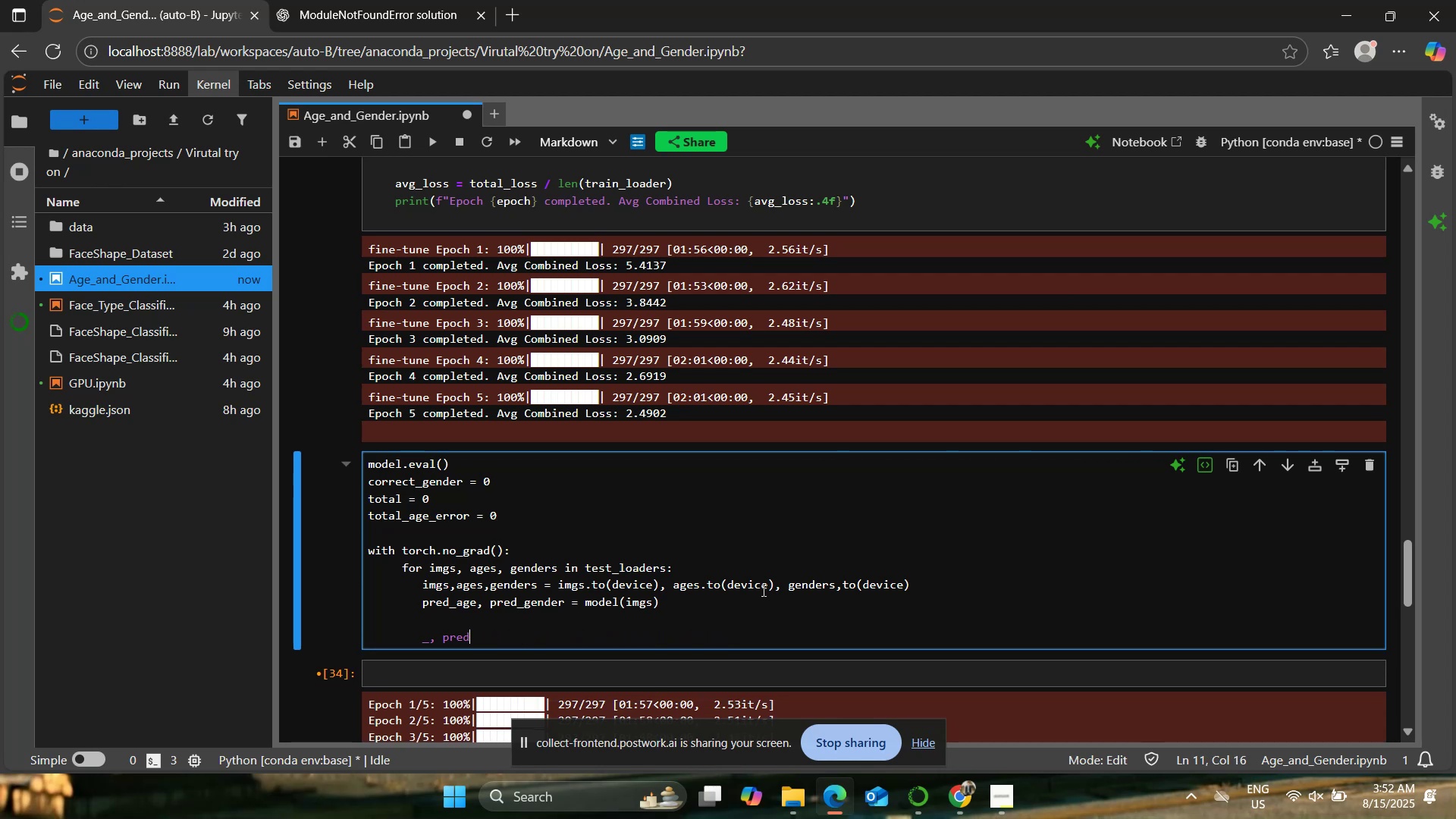 
hold_key(key=Backspace, duration=0.34)
 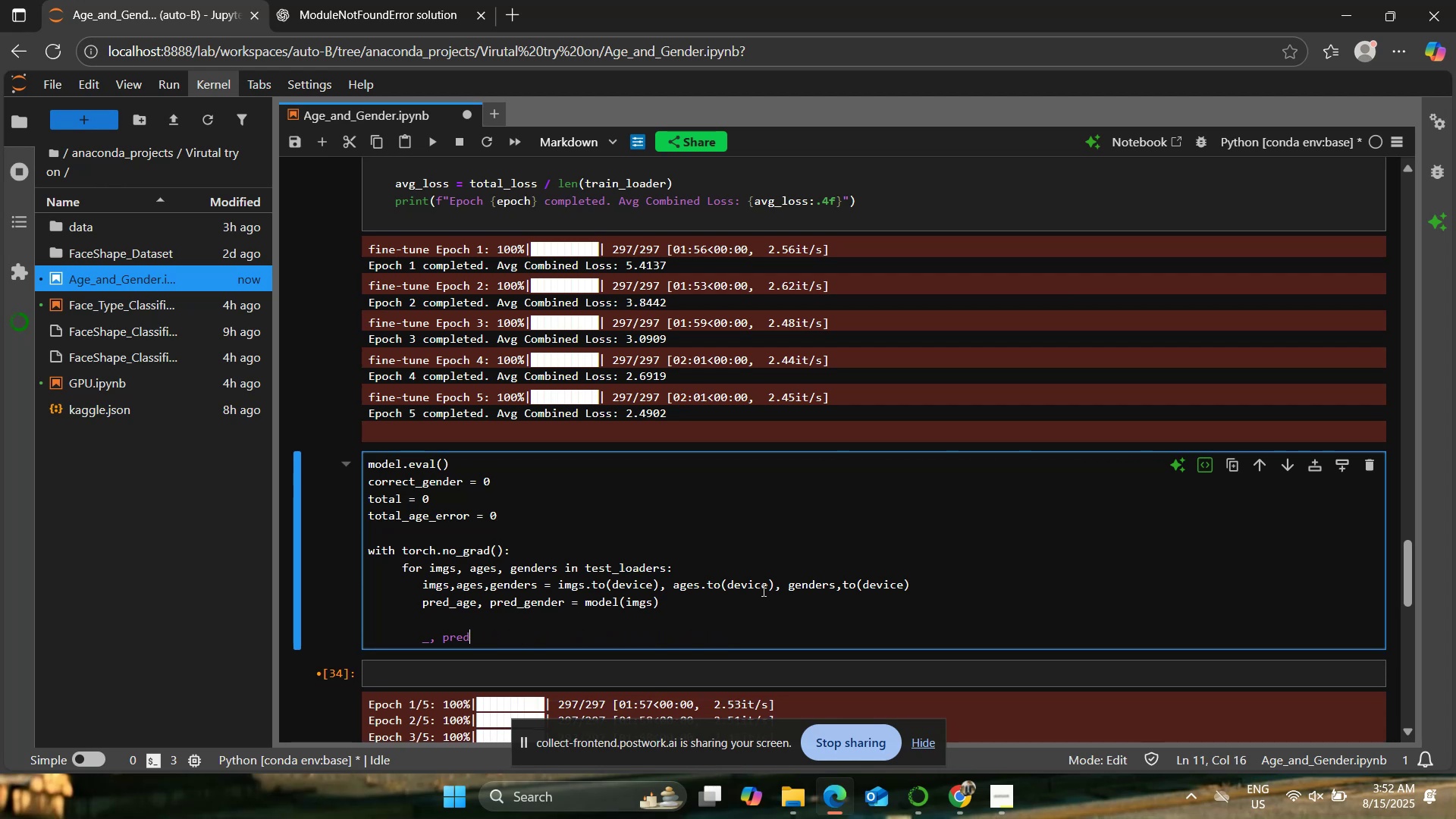 
key(Backspace)
 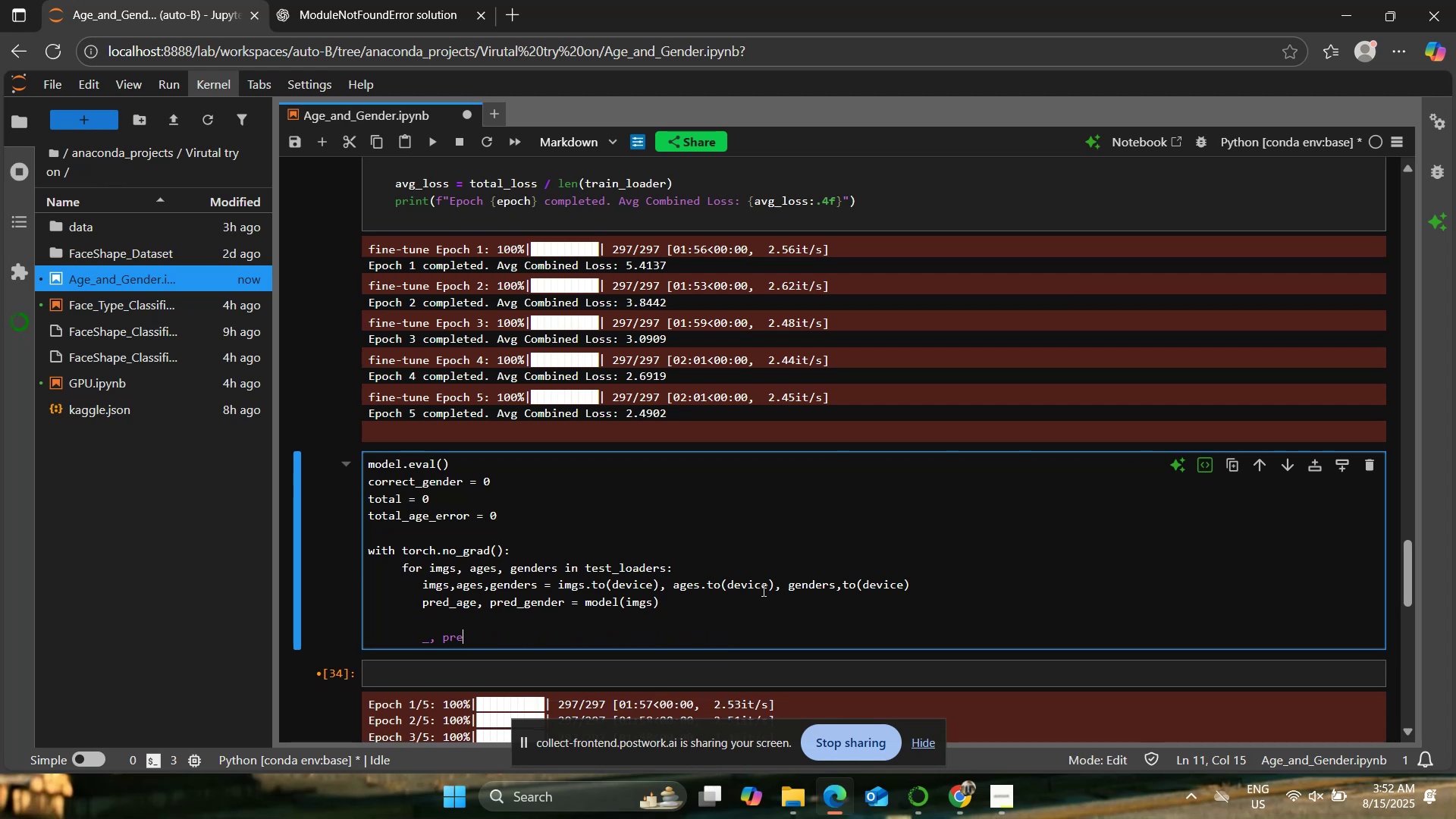 
key(Backspace)
 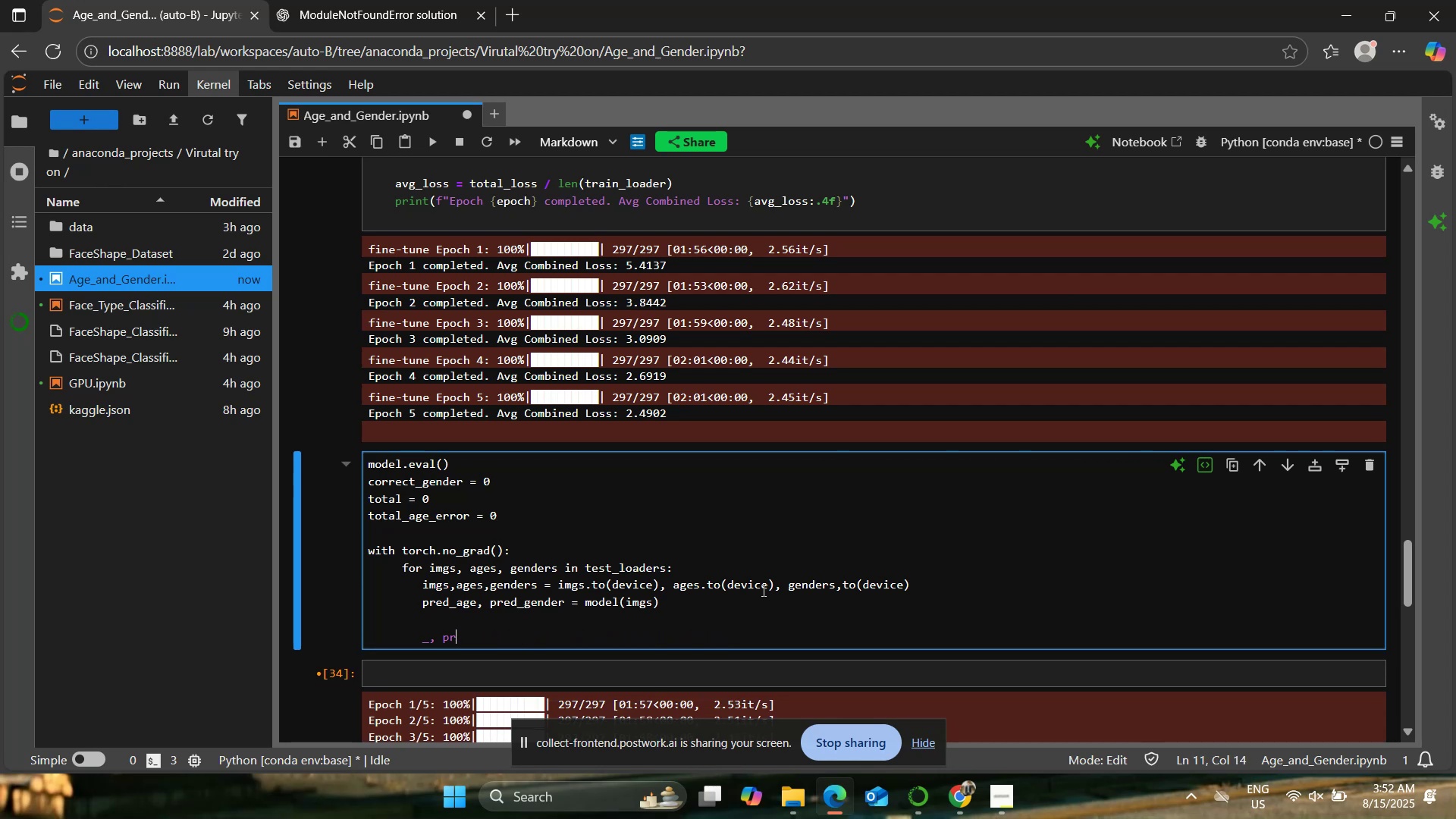 
key(Backspace)
 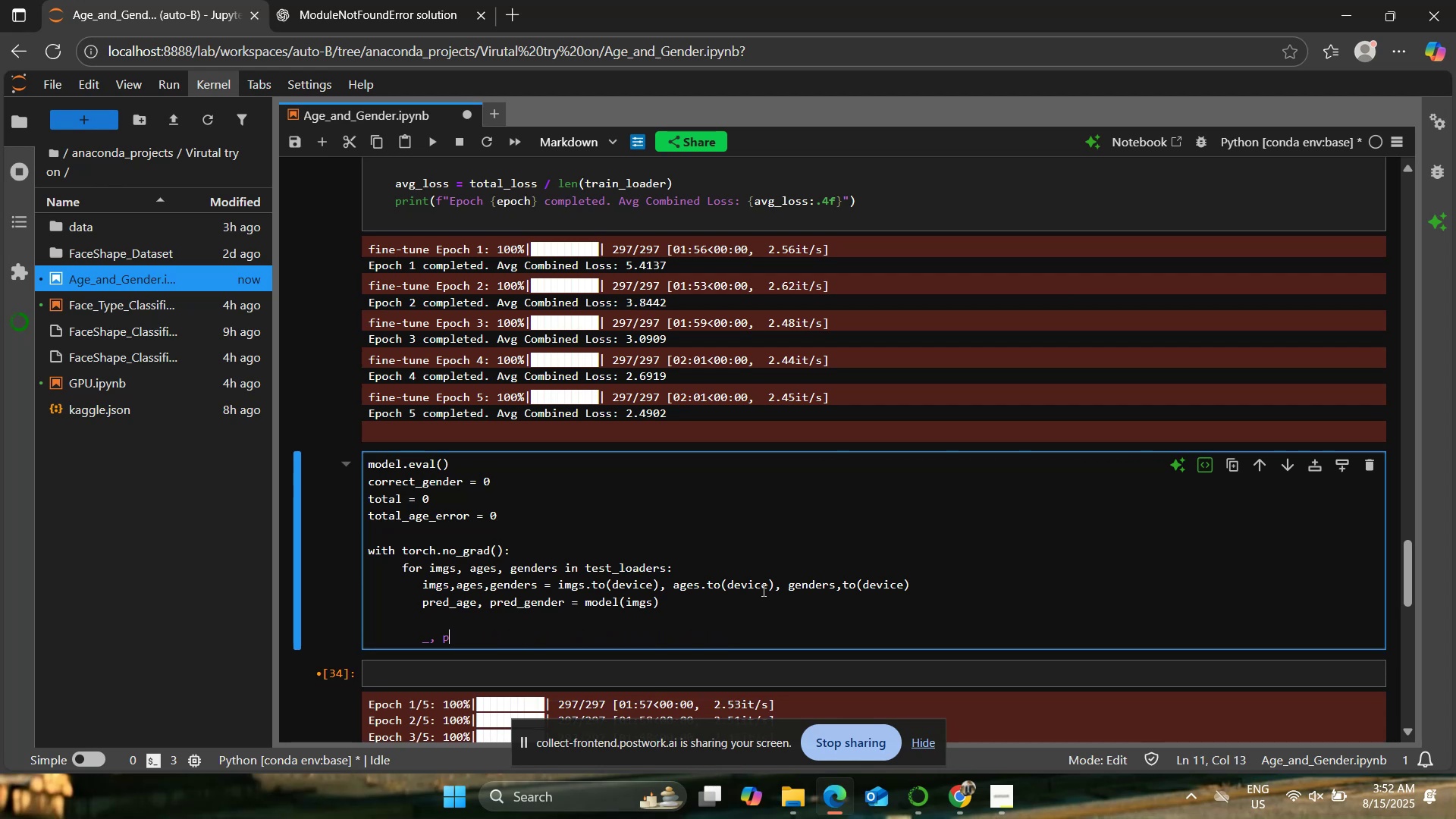 
key(Backspace)
 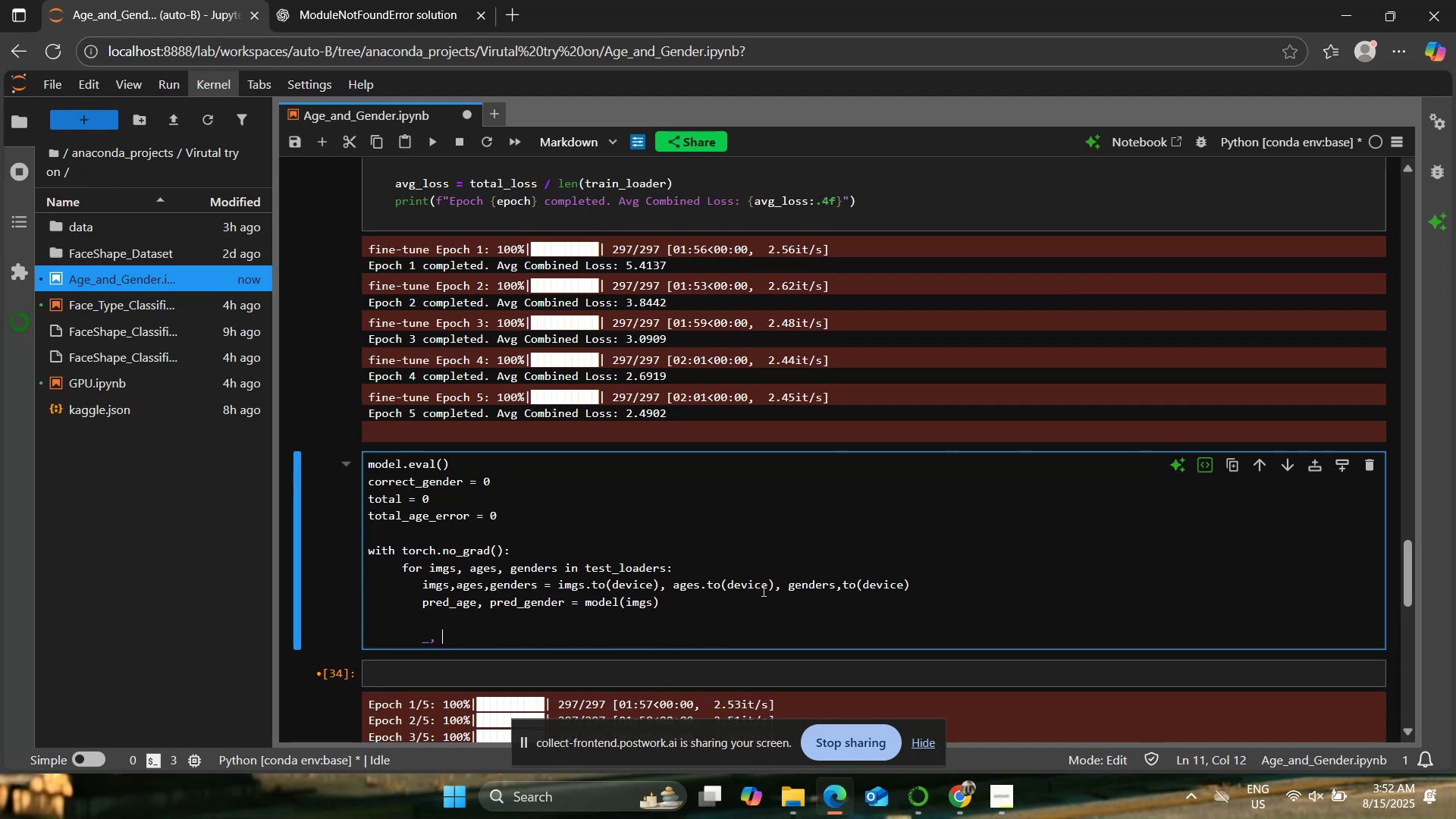 
key(Backspace)
 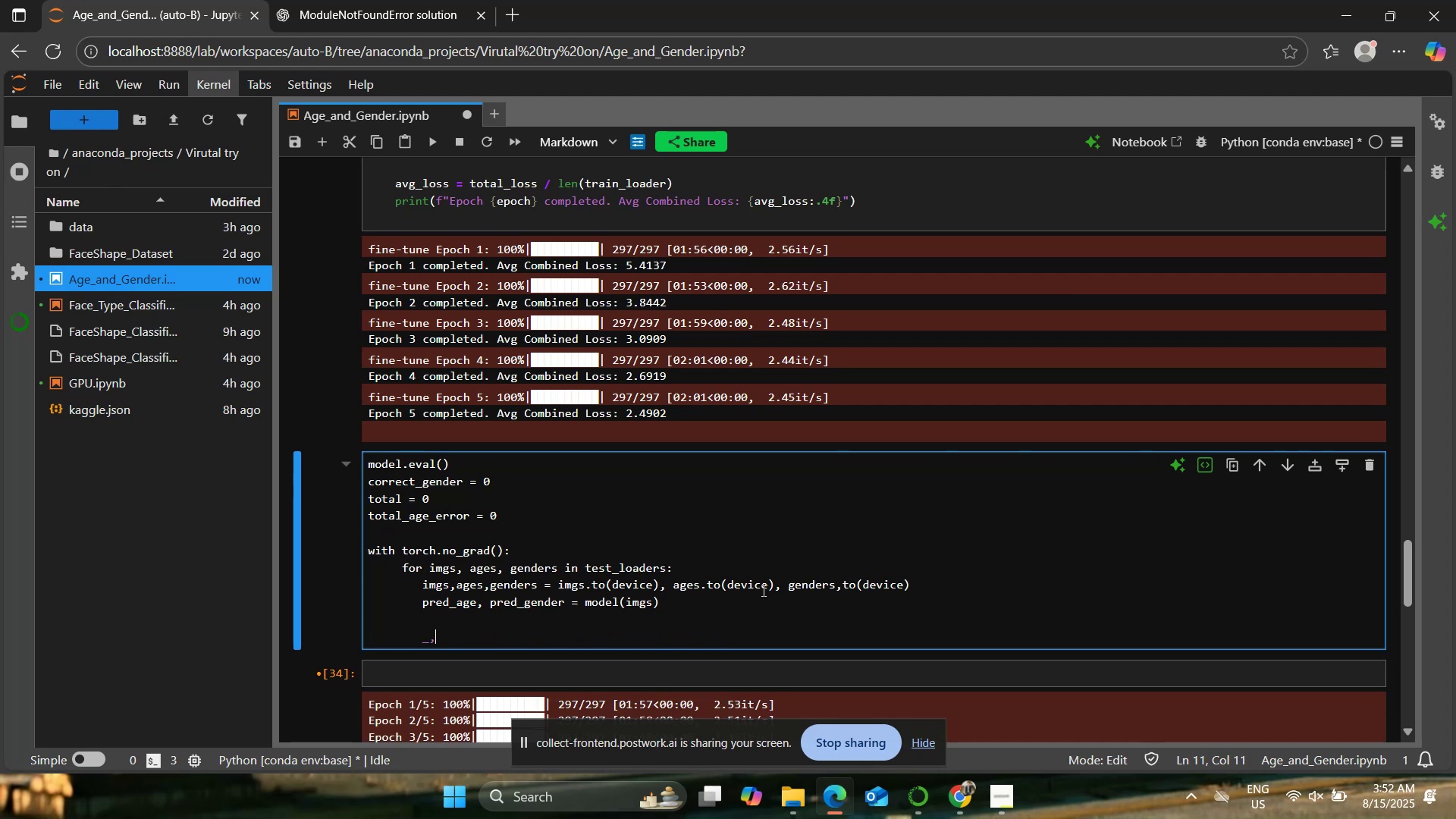 
key(Backspace)
 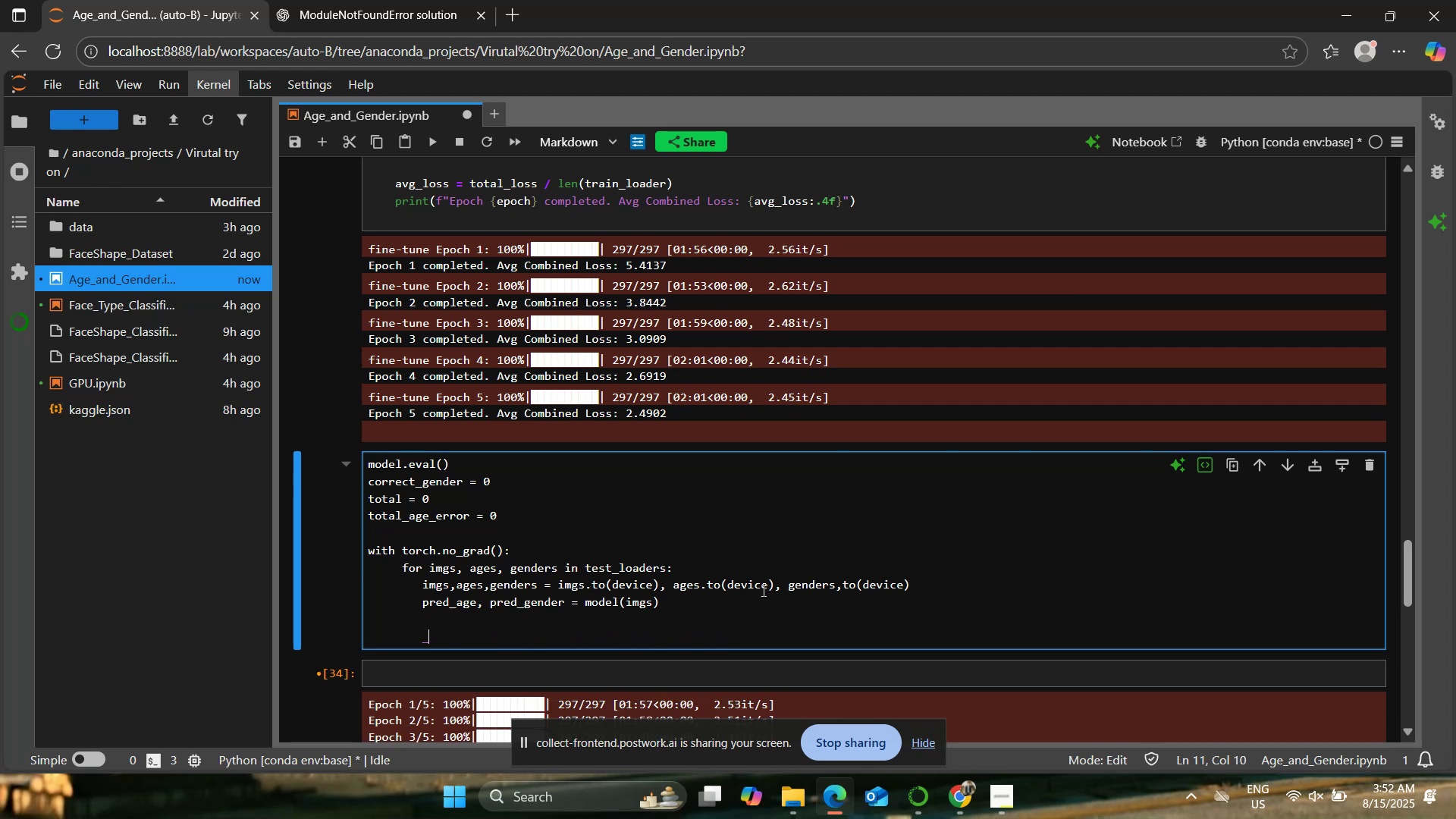 
key(Backspace)
 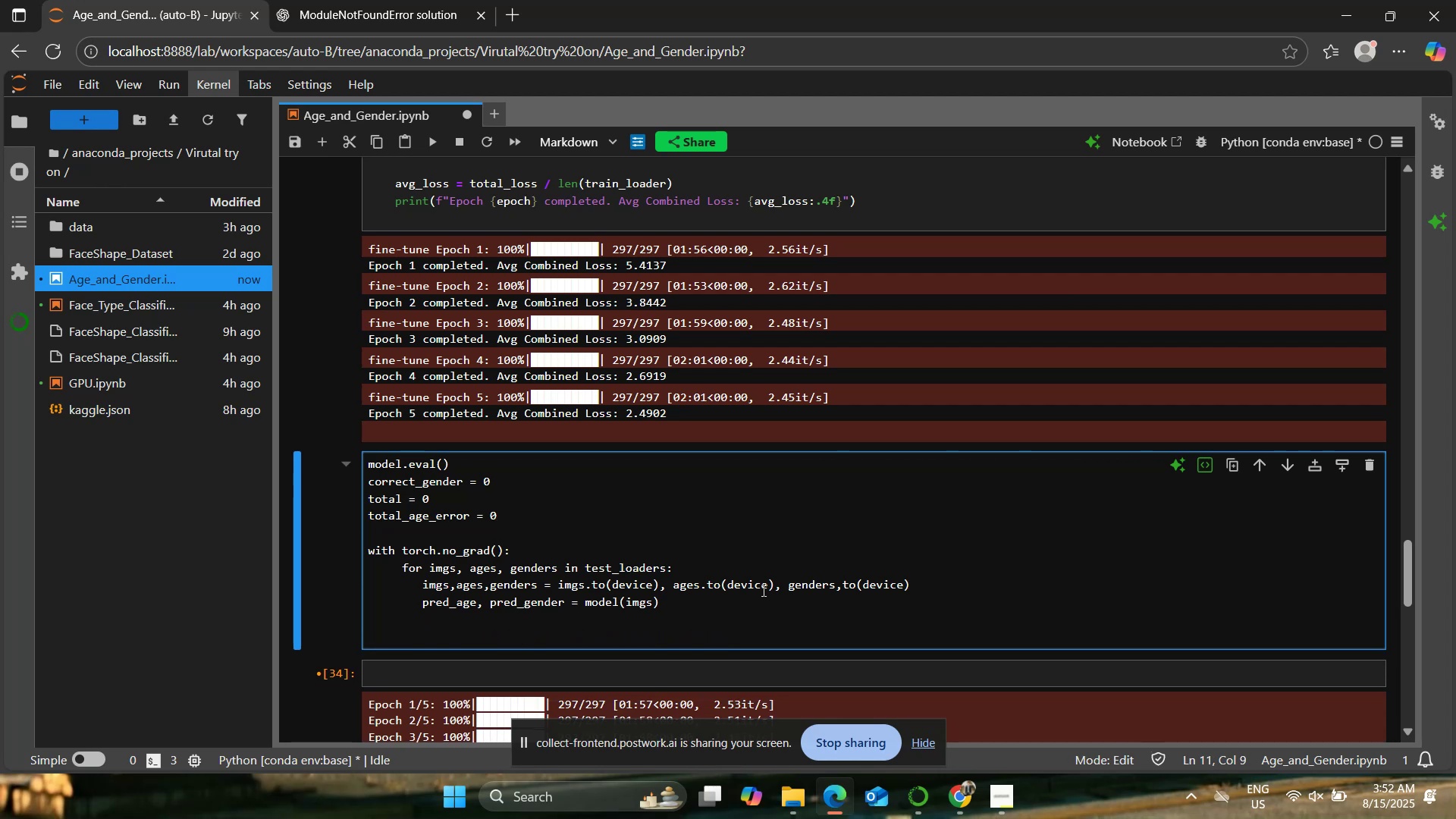 
key(Shift+0)
 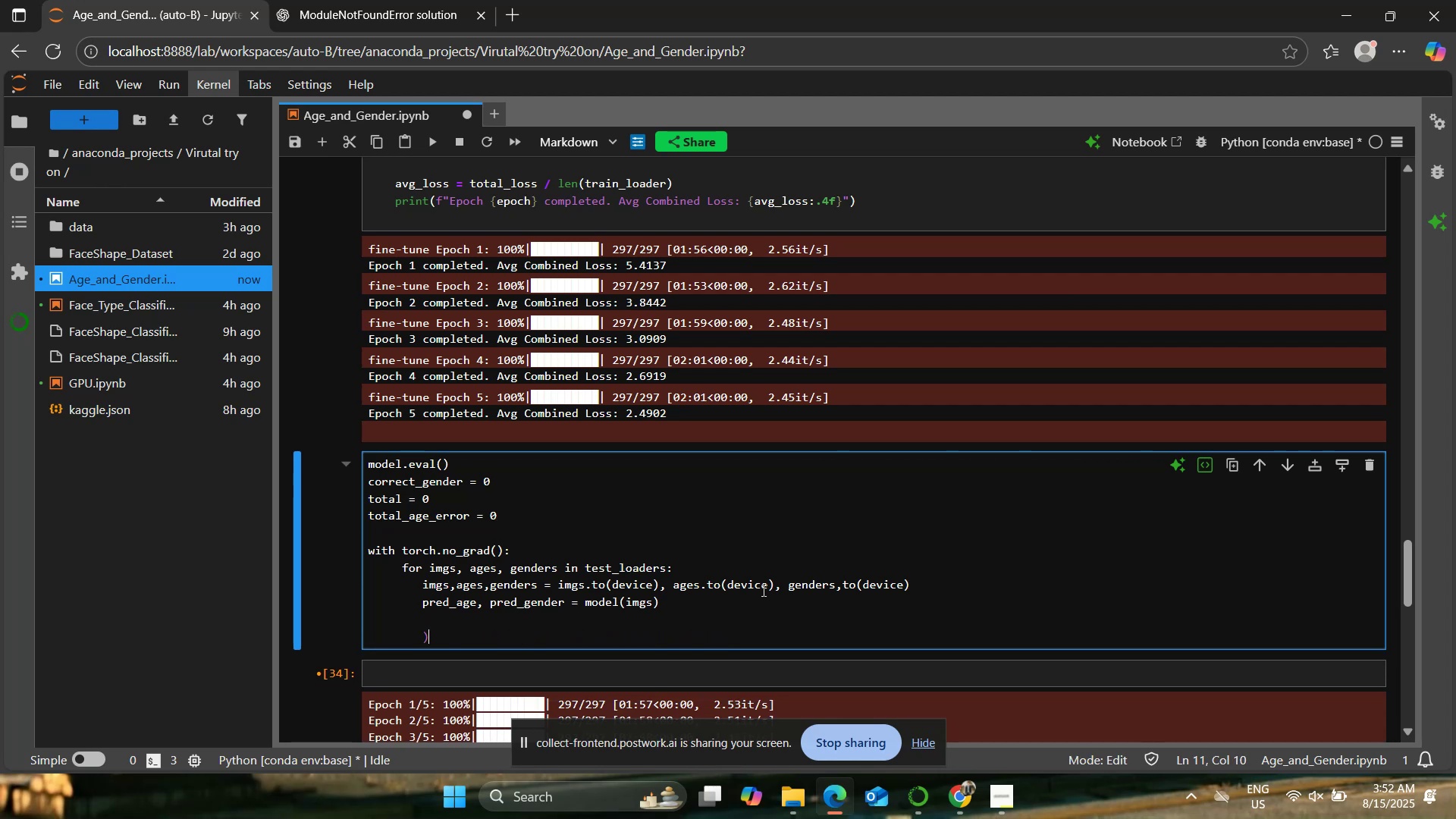 
key(Backspace)
 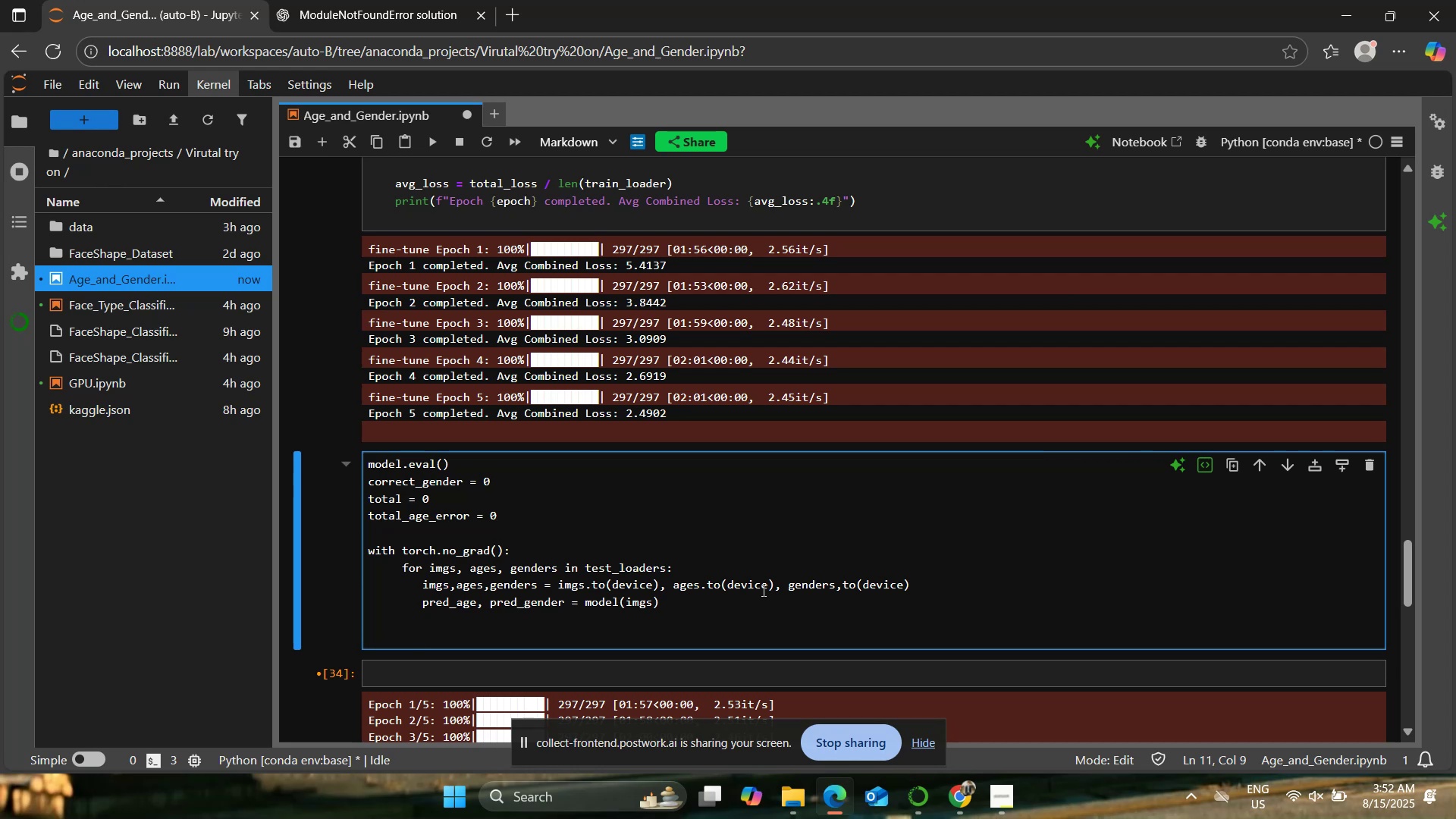 
type(asdad)
key(Backspace)
key(Backspace)
key(Backspace)
key(Backspace)
key(Backspace)
key(Backspace)
key(Backspace)
 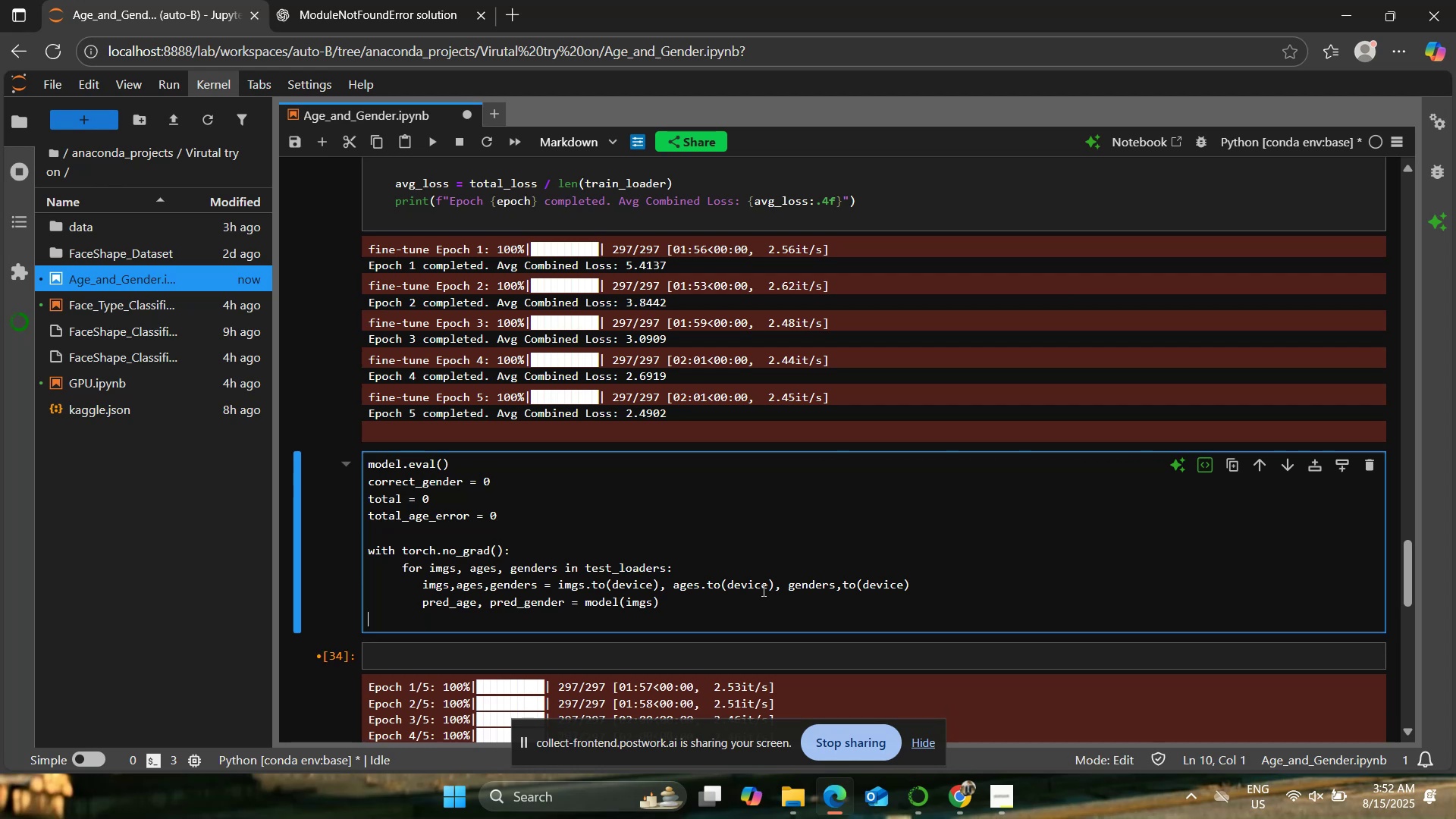 
hold_key(key=Space, duration=0.74)
 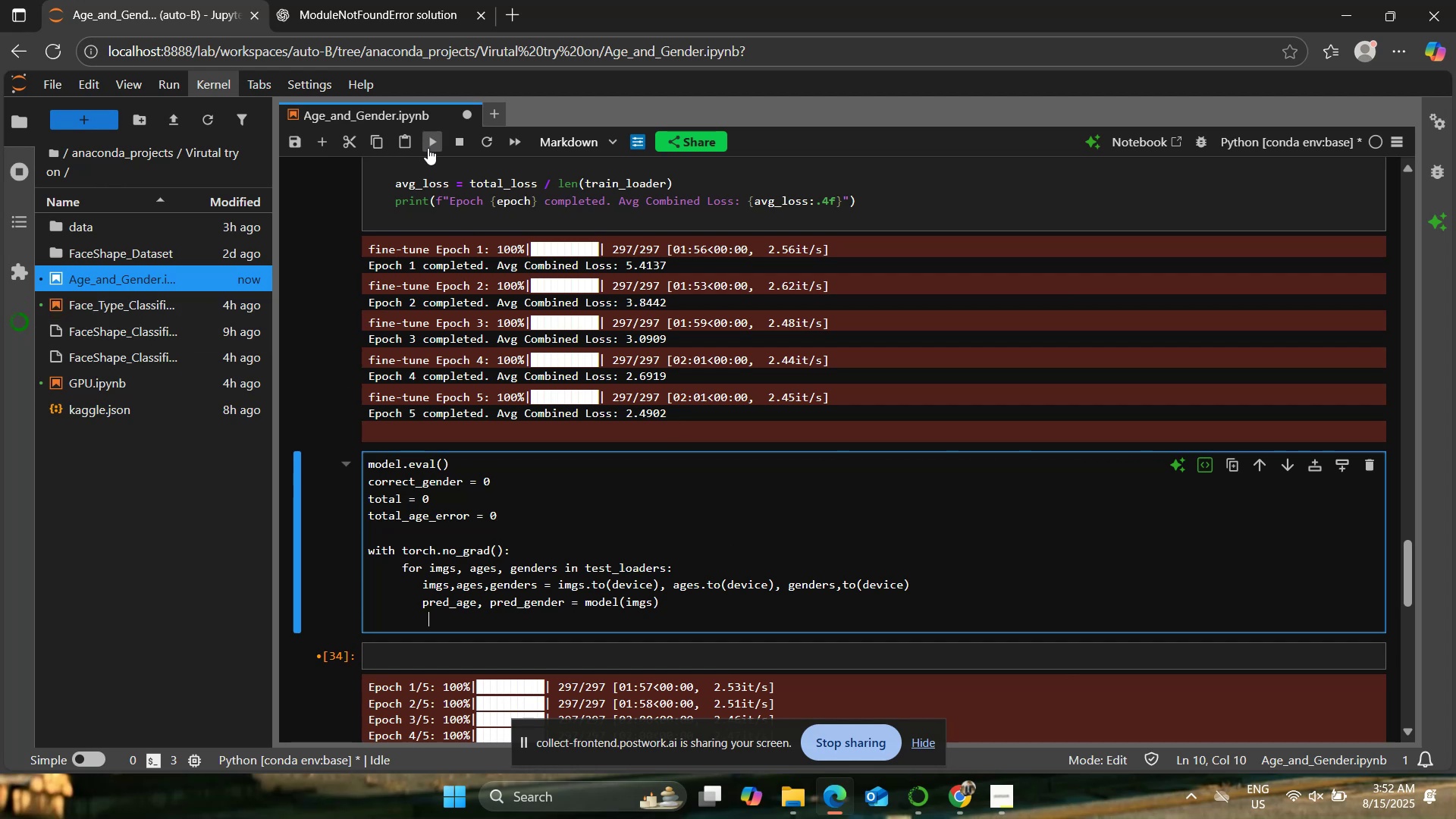 
wait(9.99)
 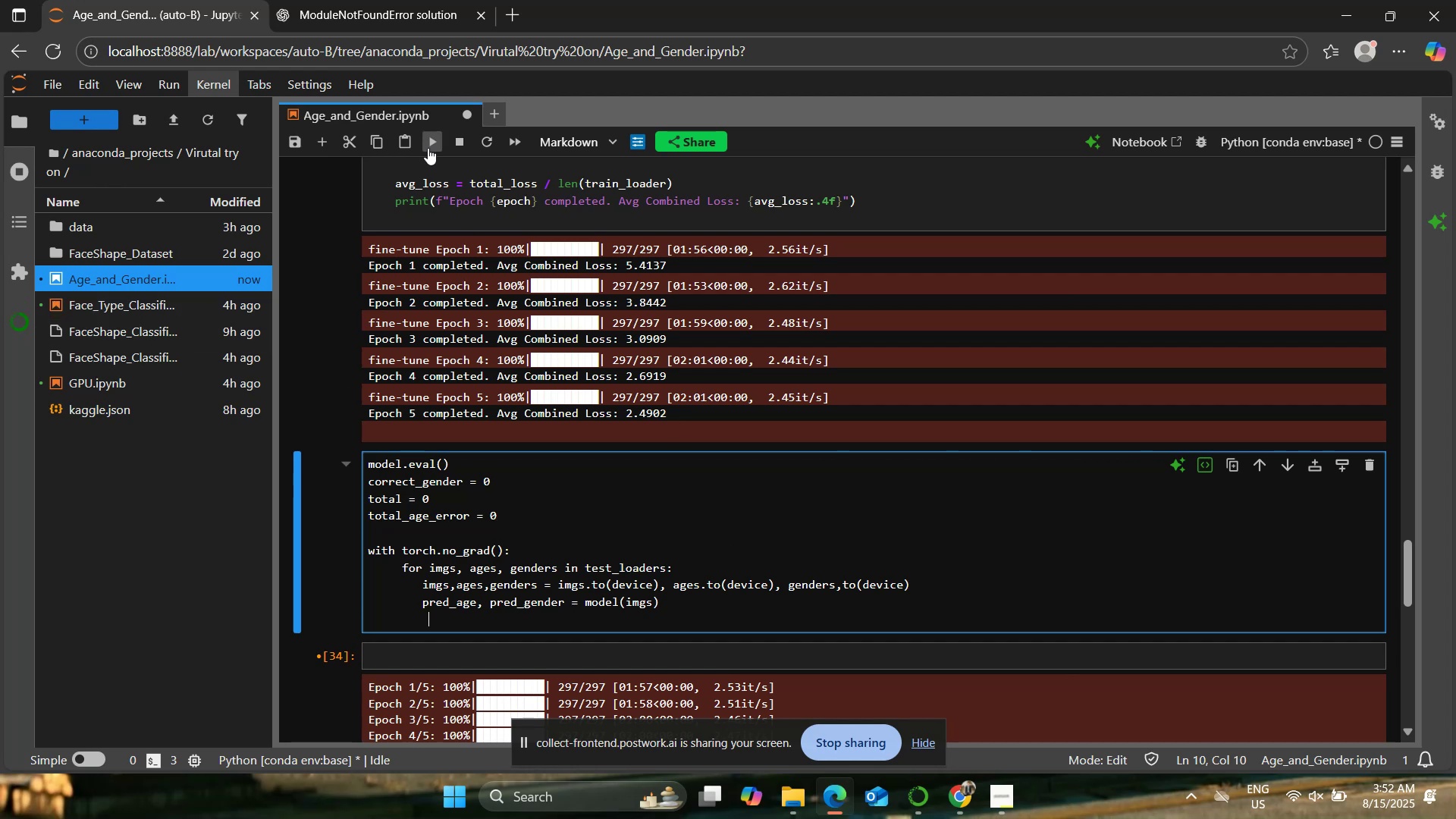 
scroll: coordinate [527, 519], scroll_direction: none, amount: 0.0
 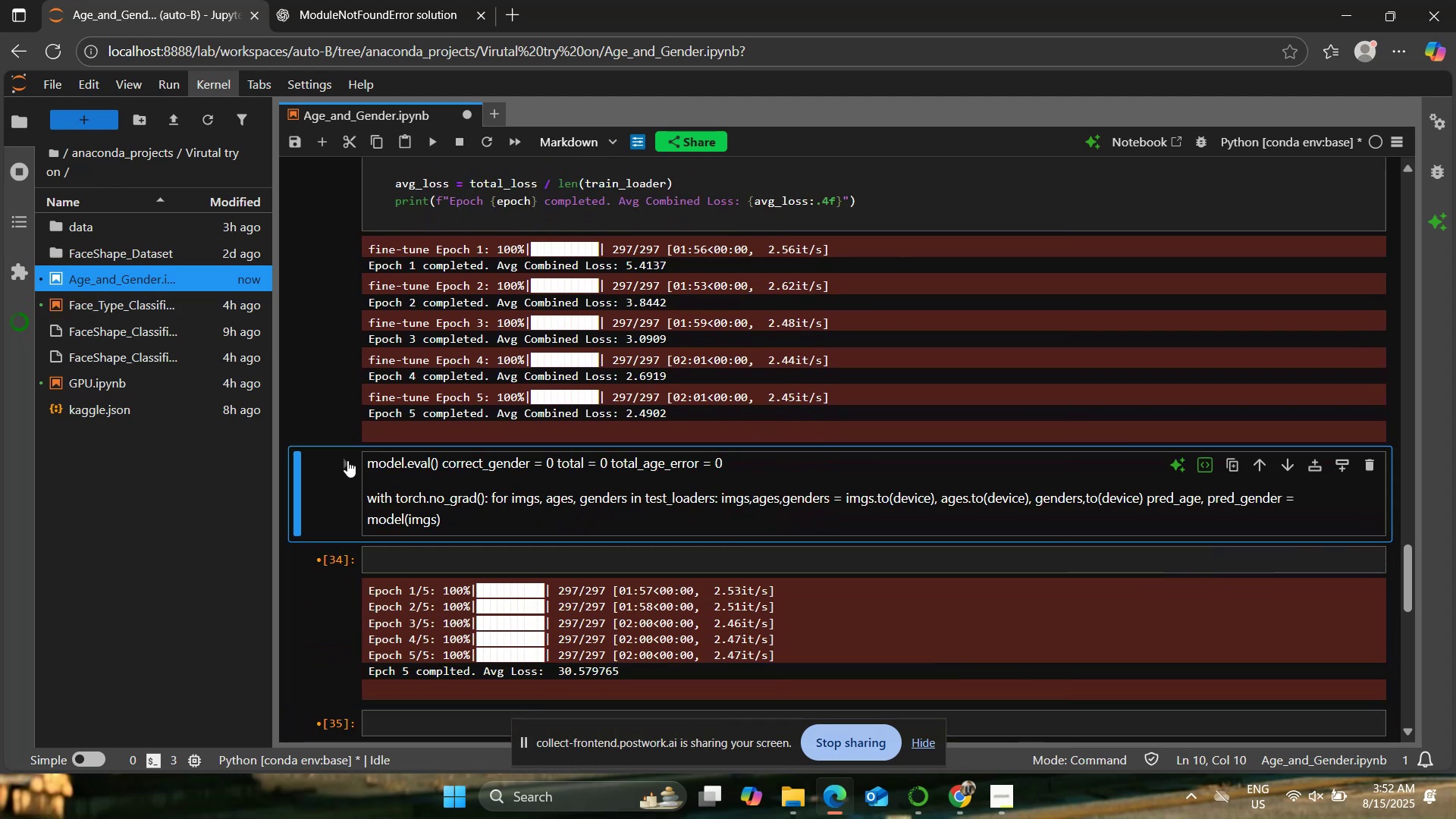 
left_click([444, 496])
 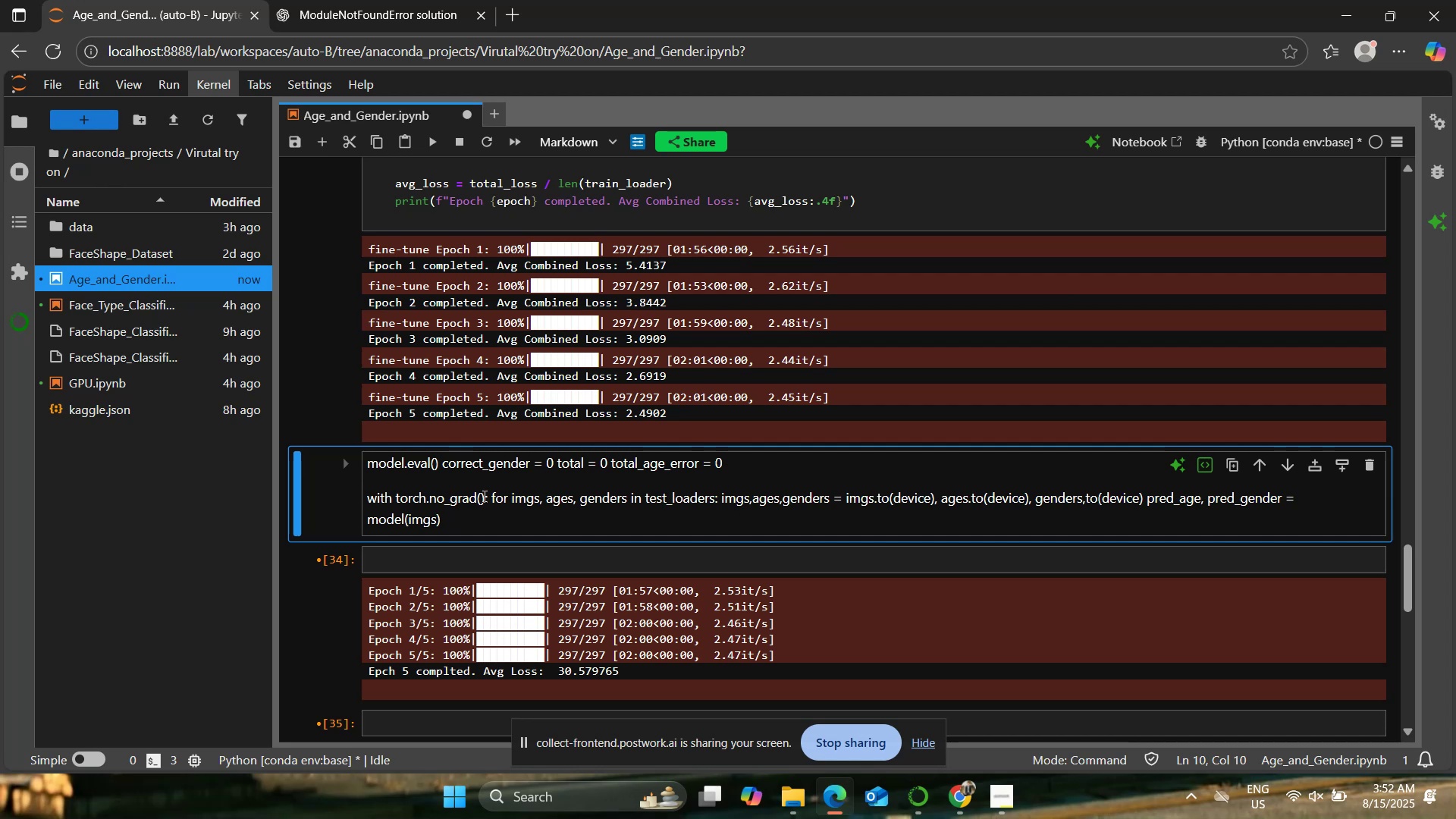 
double_click([483, 496])
 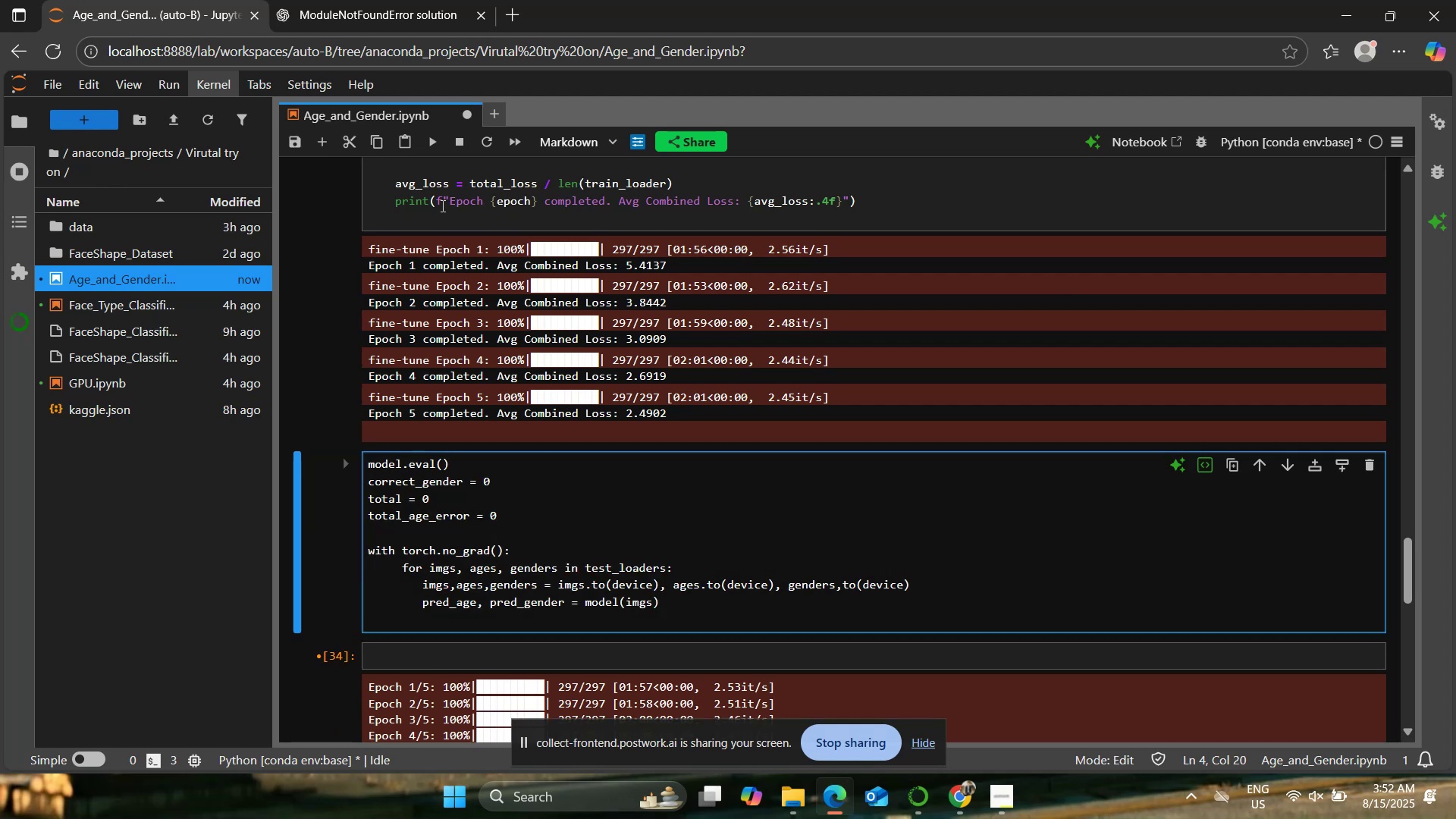 
left_click([434, 145])
 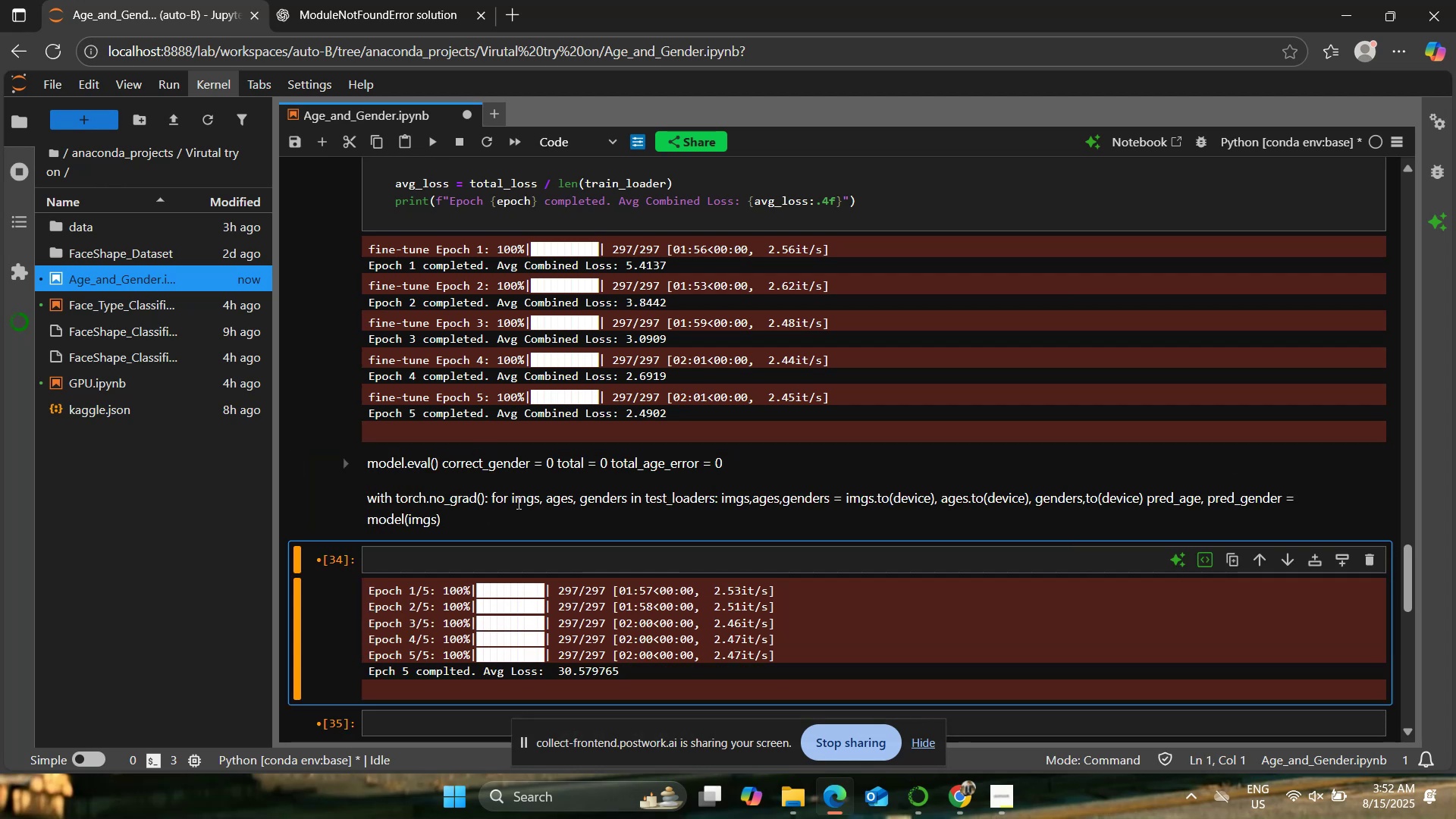 
double_click([516, 501])
 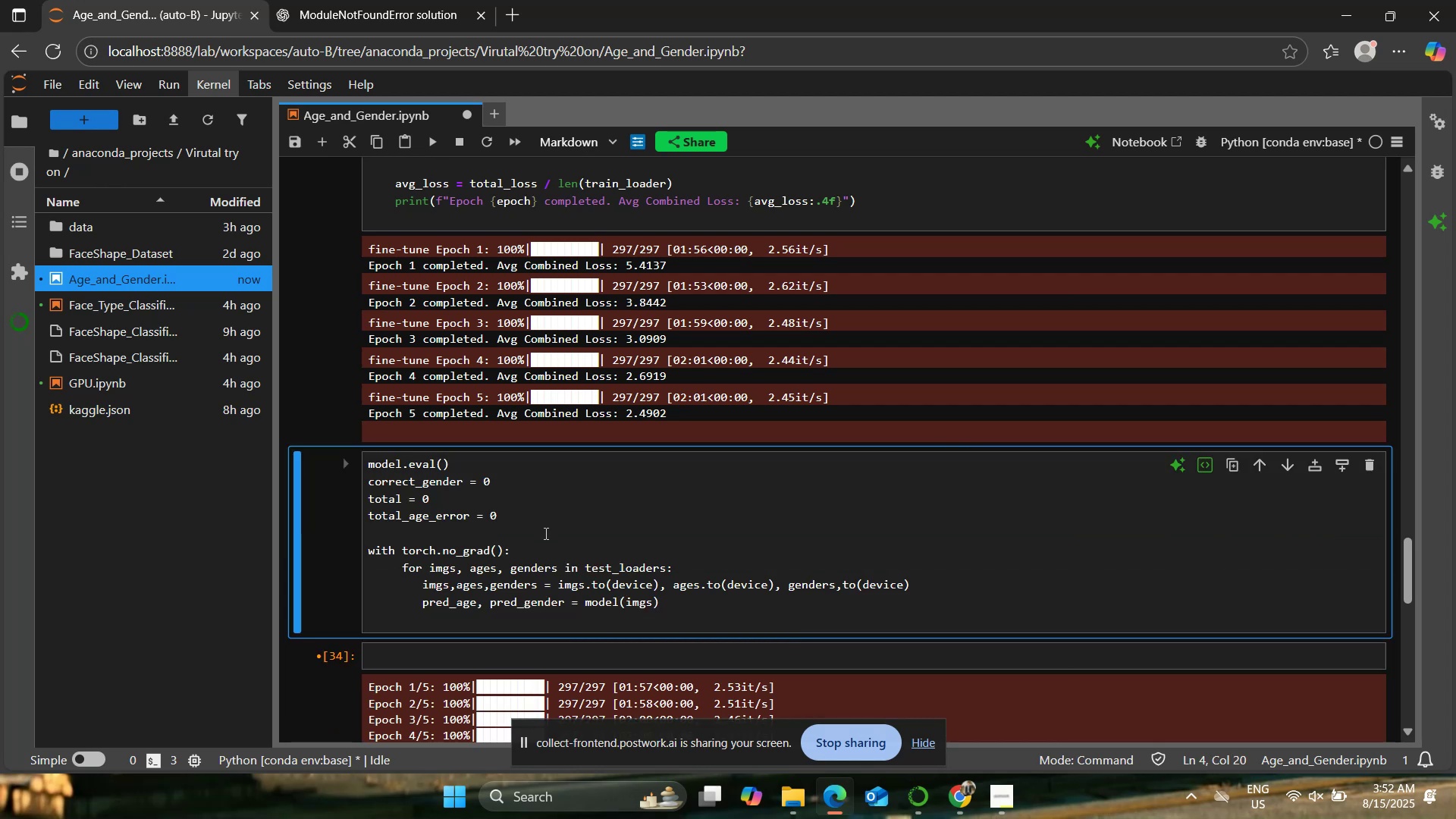 
double_click([544, 533])
 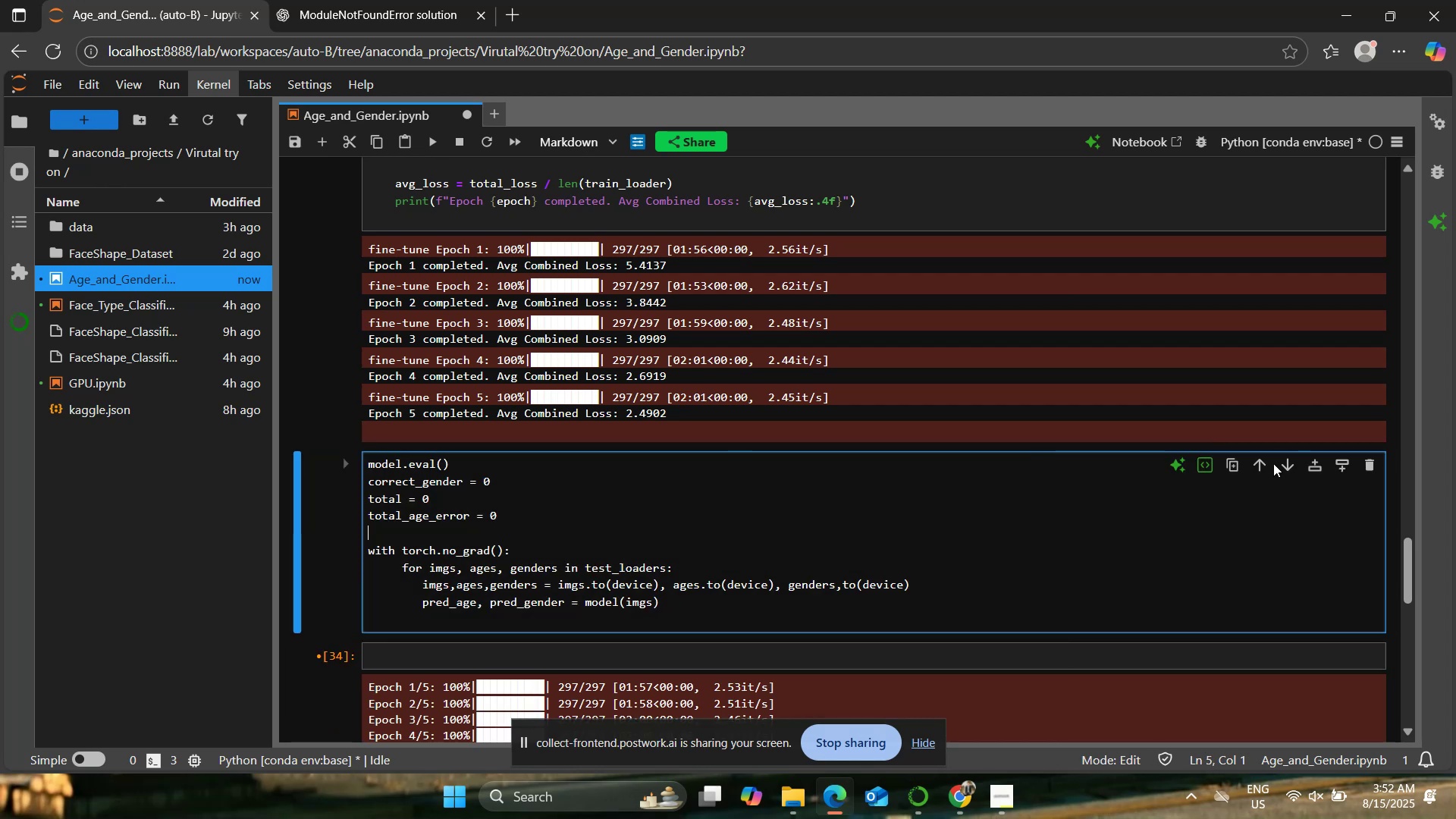 
left_click([1363, 466])
 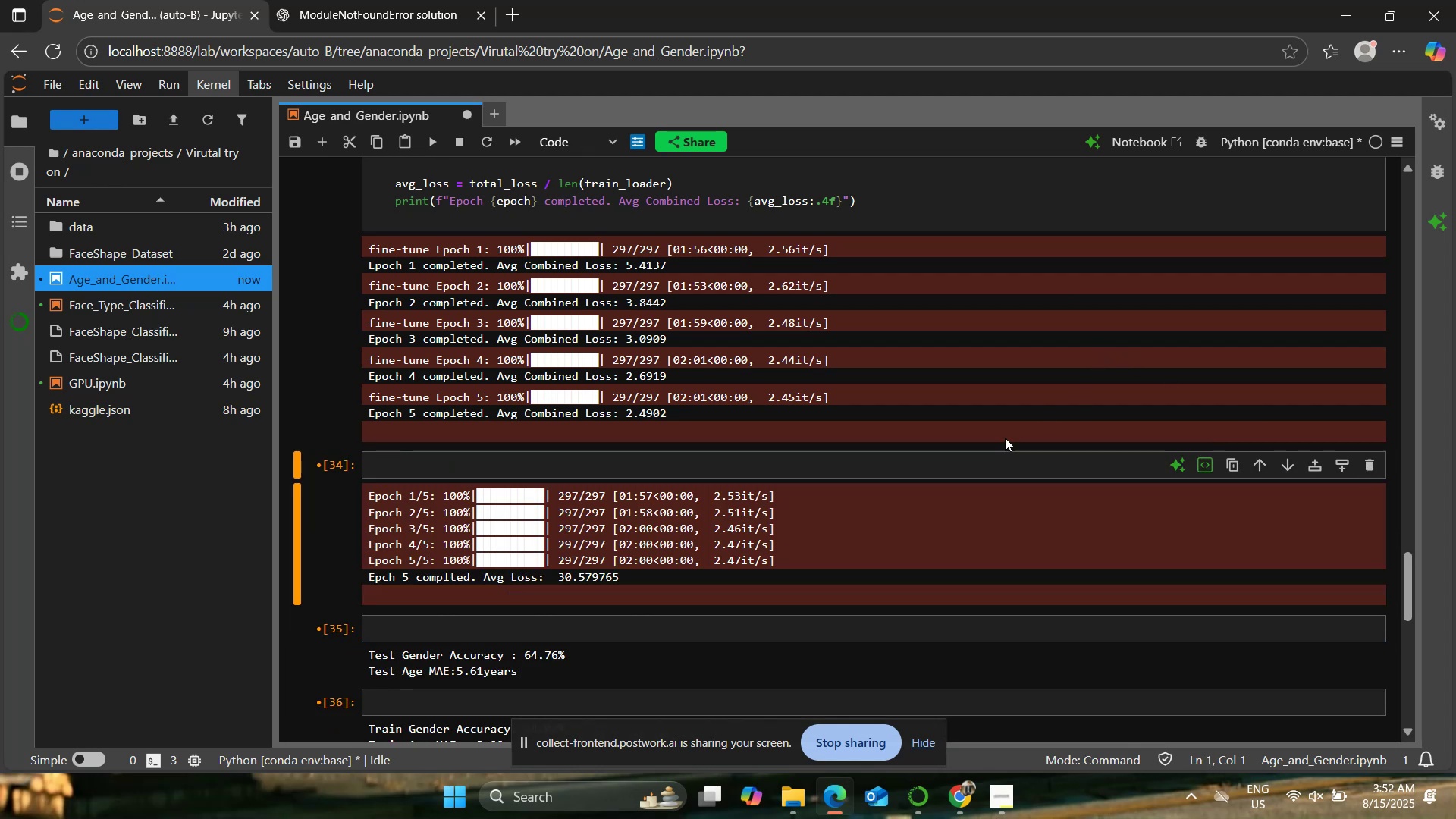 
left_click([972, 460])
 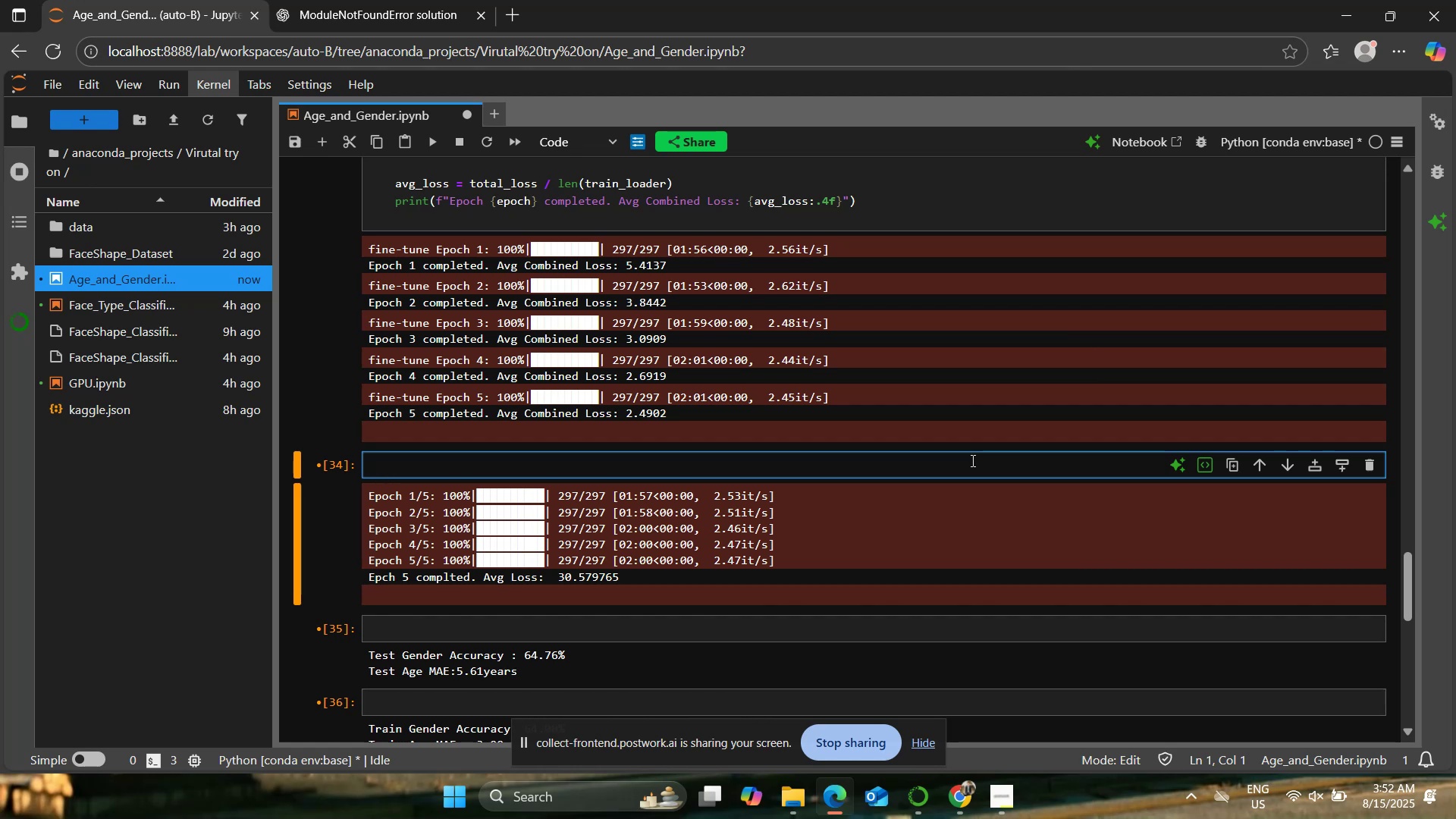 
type(model.eval())
 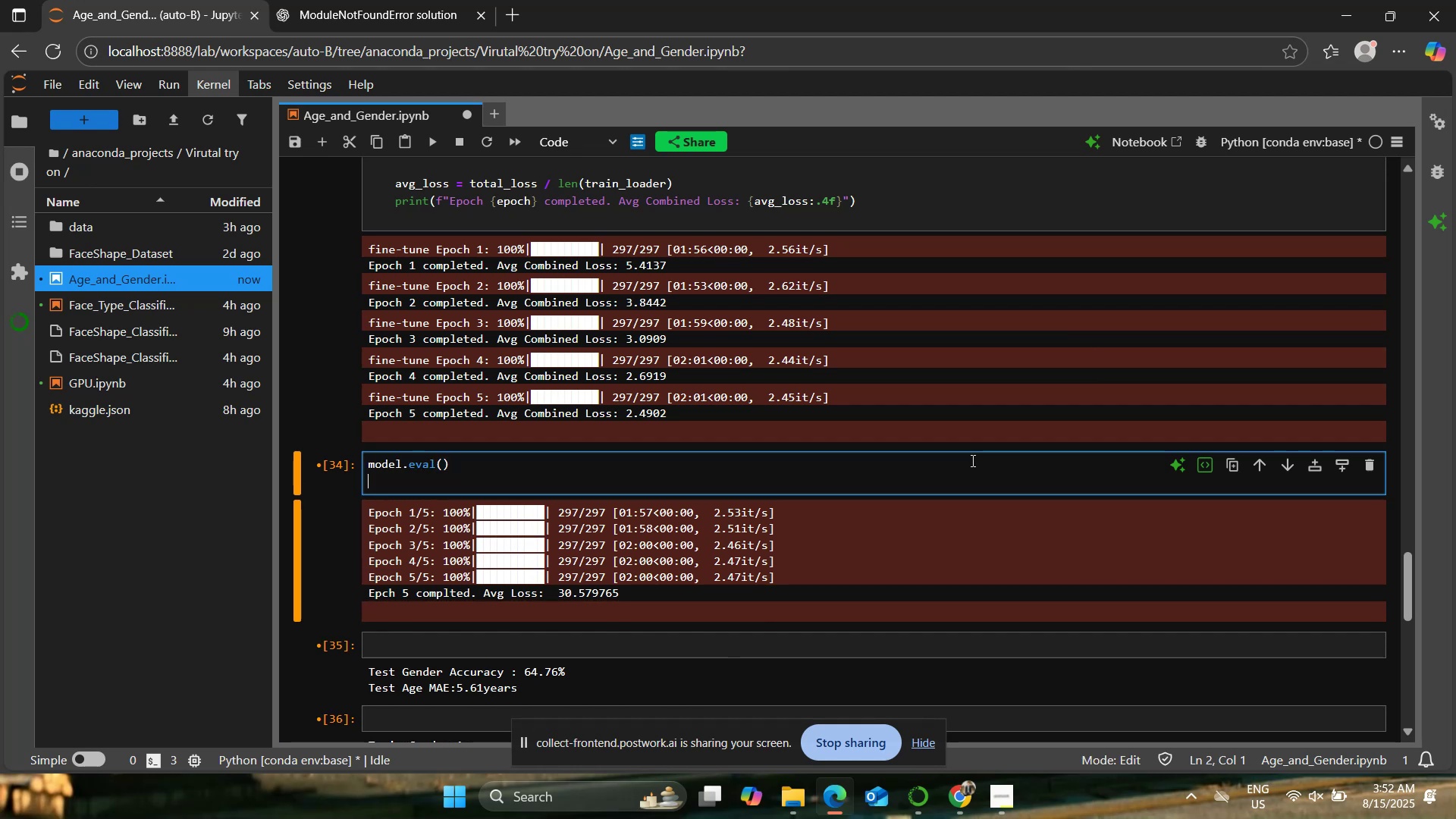 
 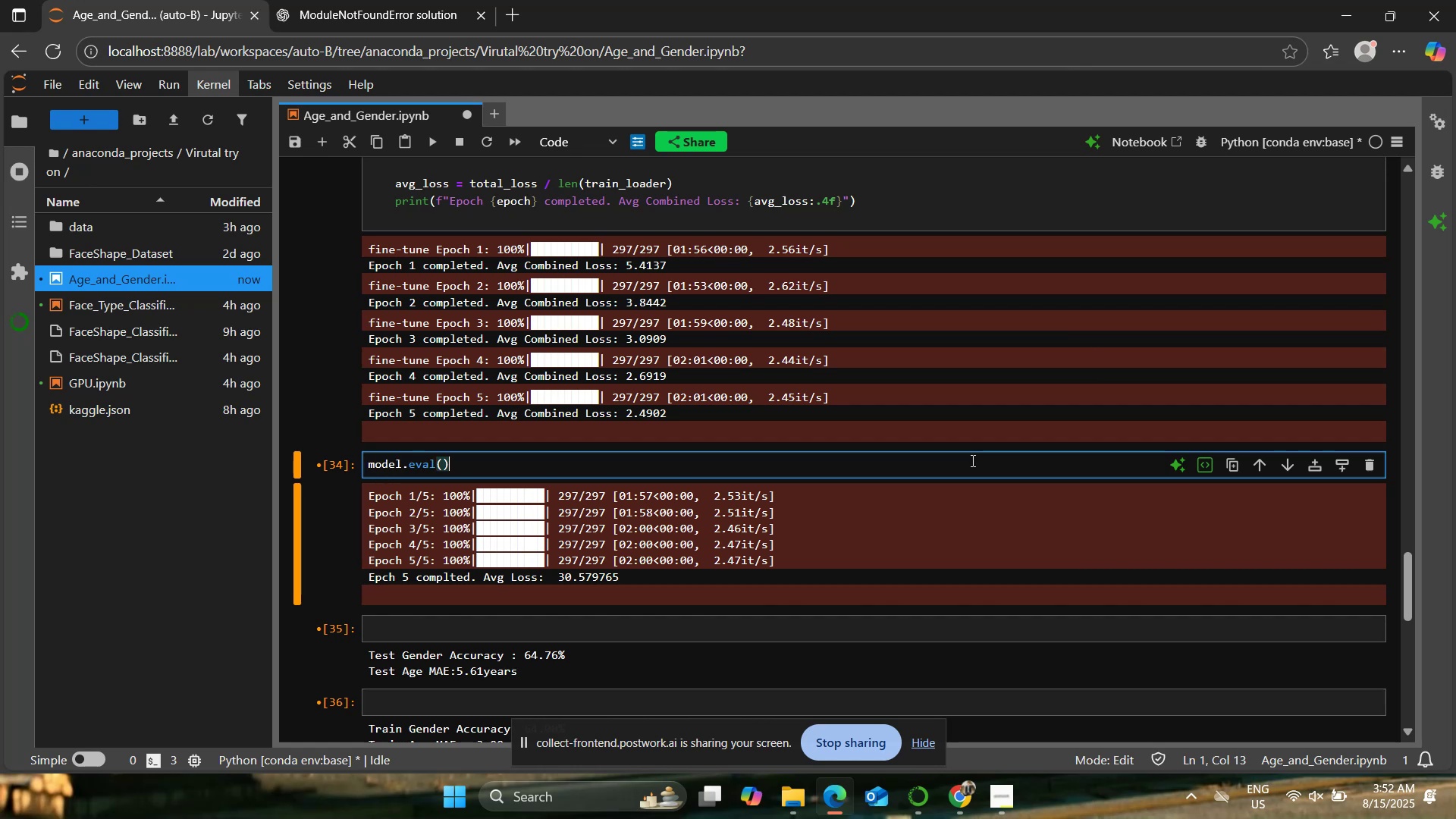 
key(Enter)
 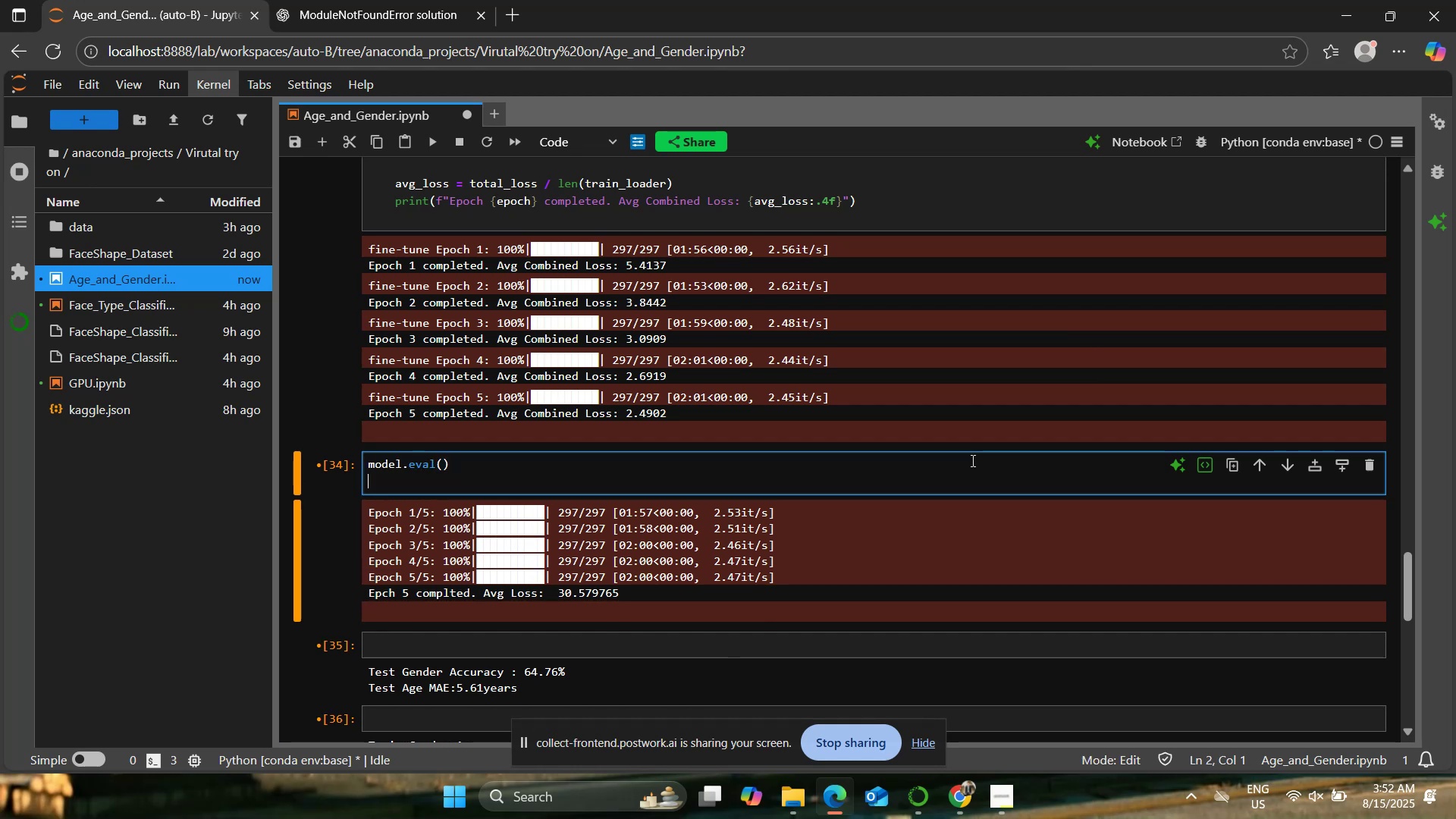 
type(correct_gender = 0)
 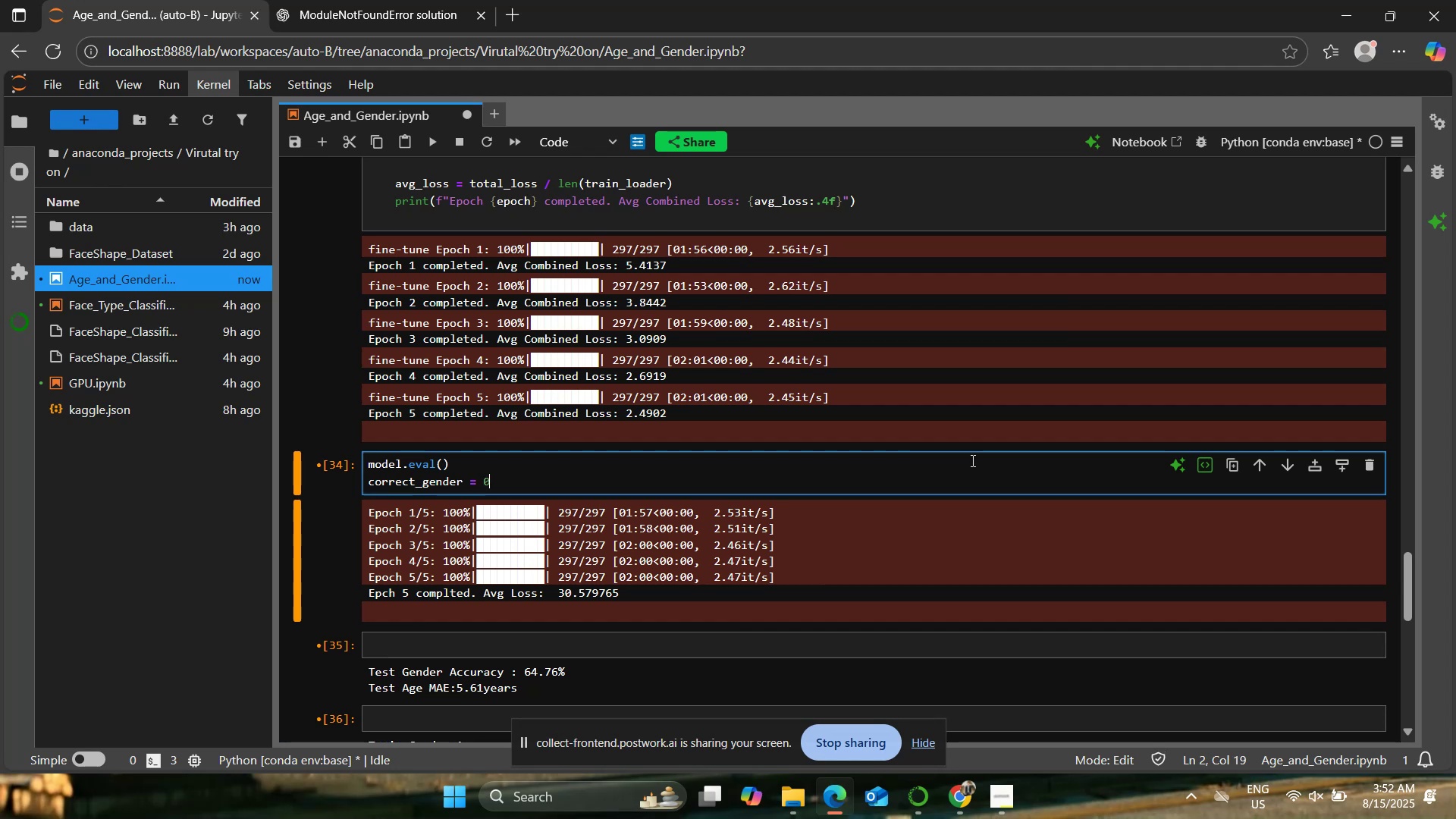 
wait(83.39)
 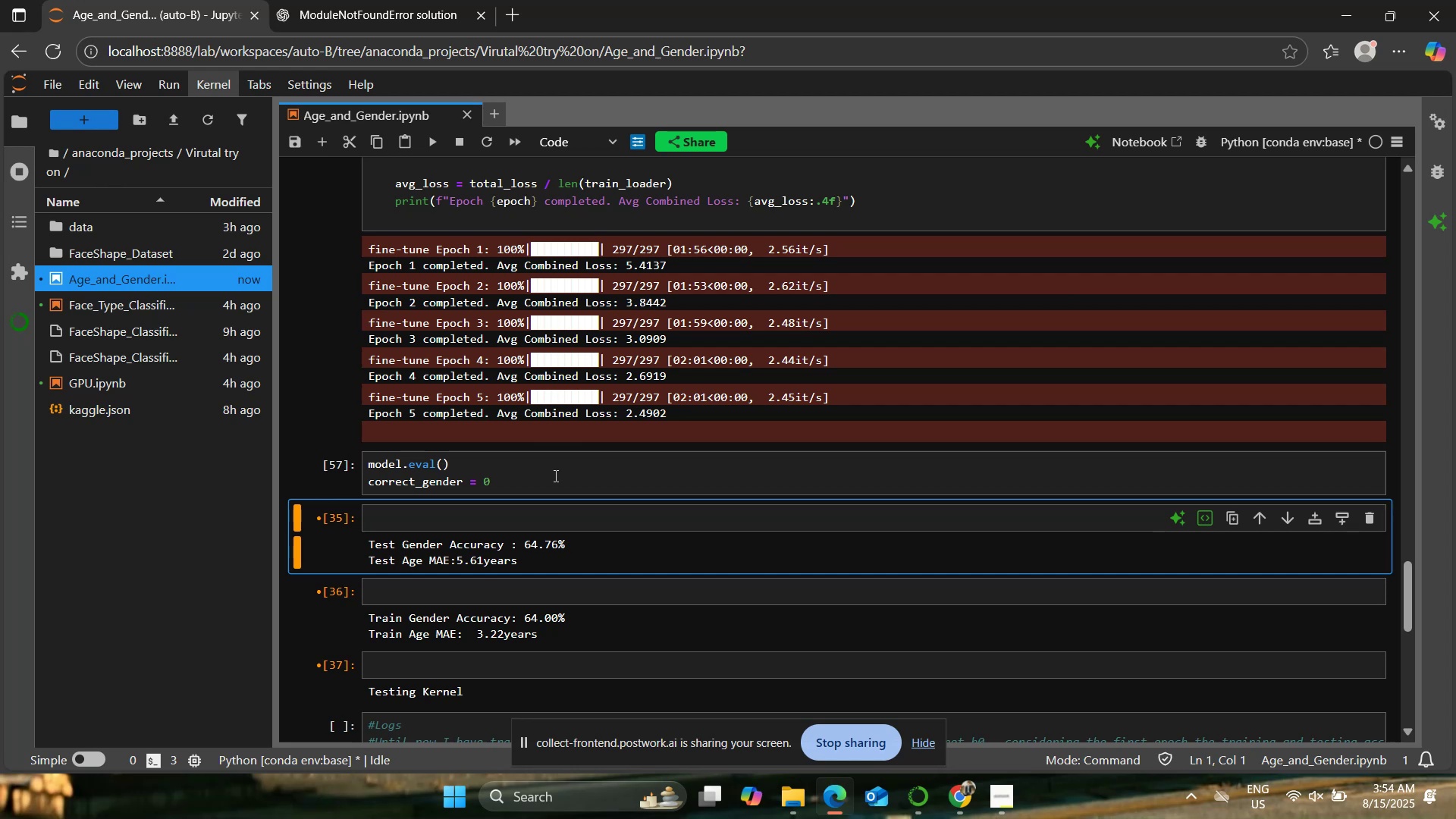 
left_click([903, 720])
 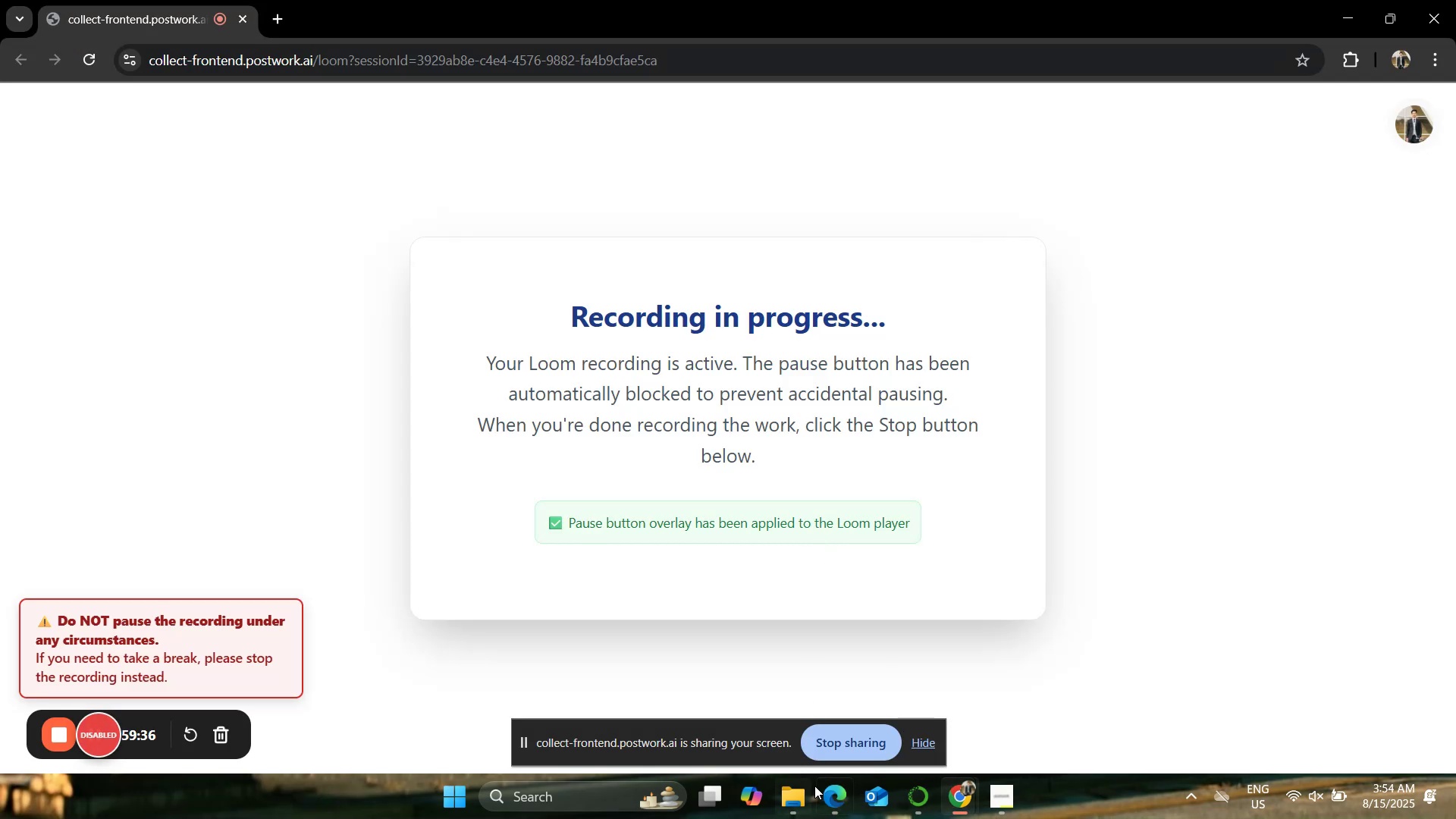 
left_click([838, 795])
 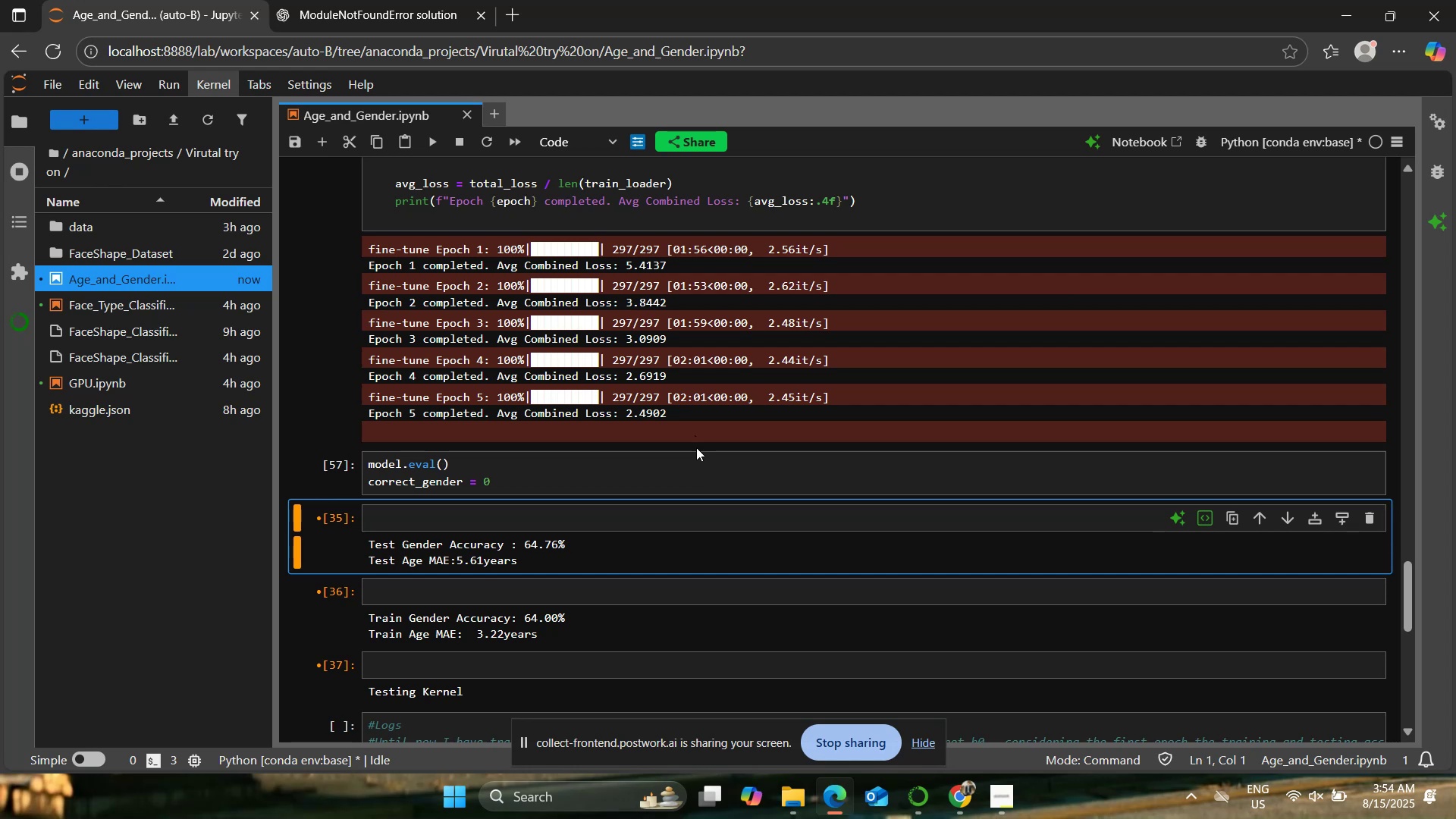 
wait(20.78)
 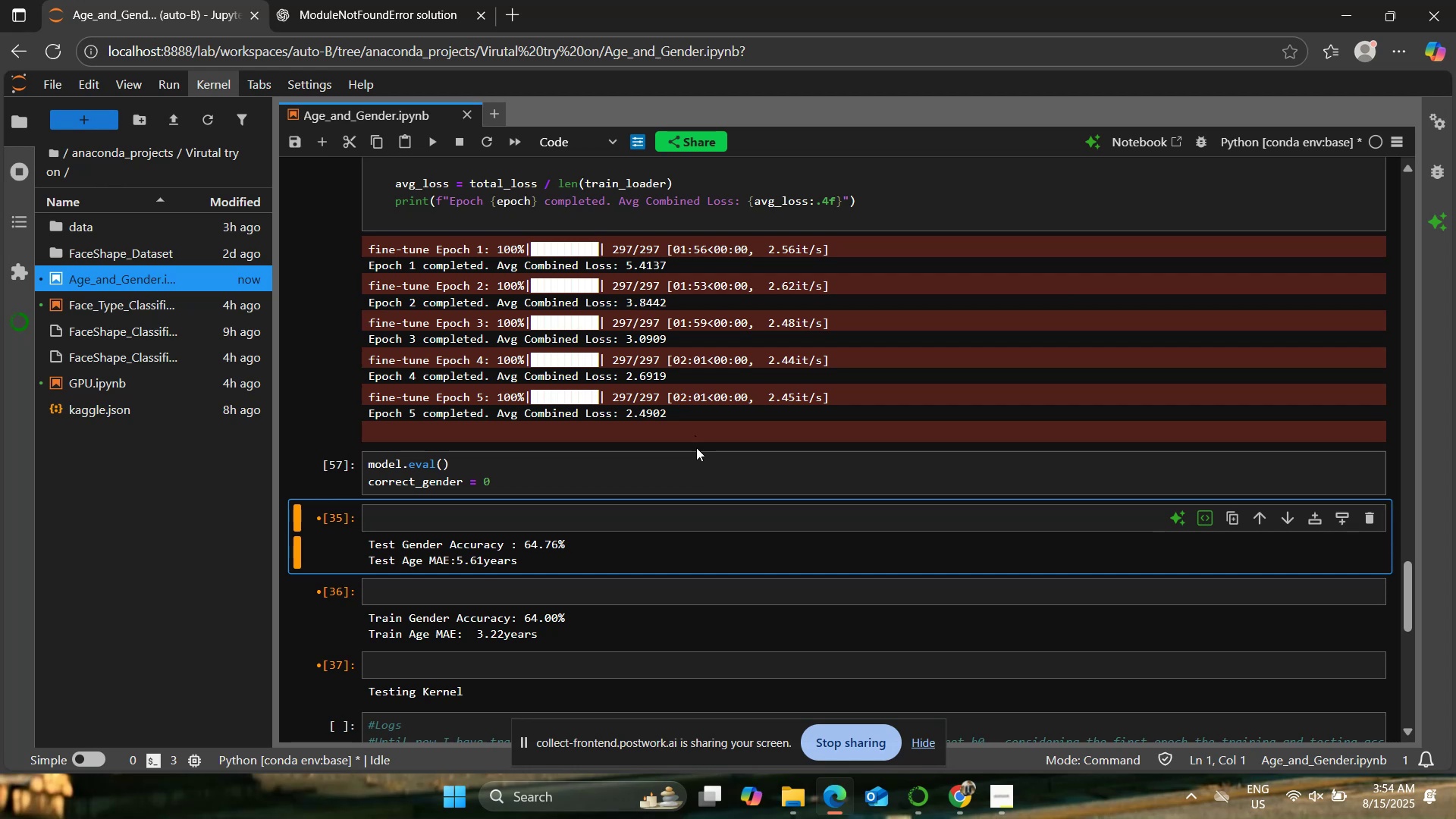 
scroll: coordinate [789, 532], scroll_direction: down, amount: 2.0
 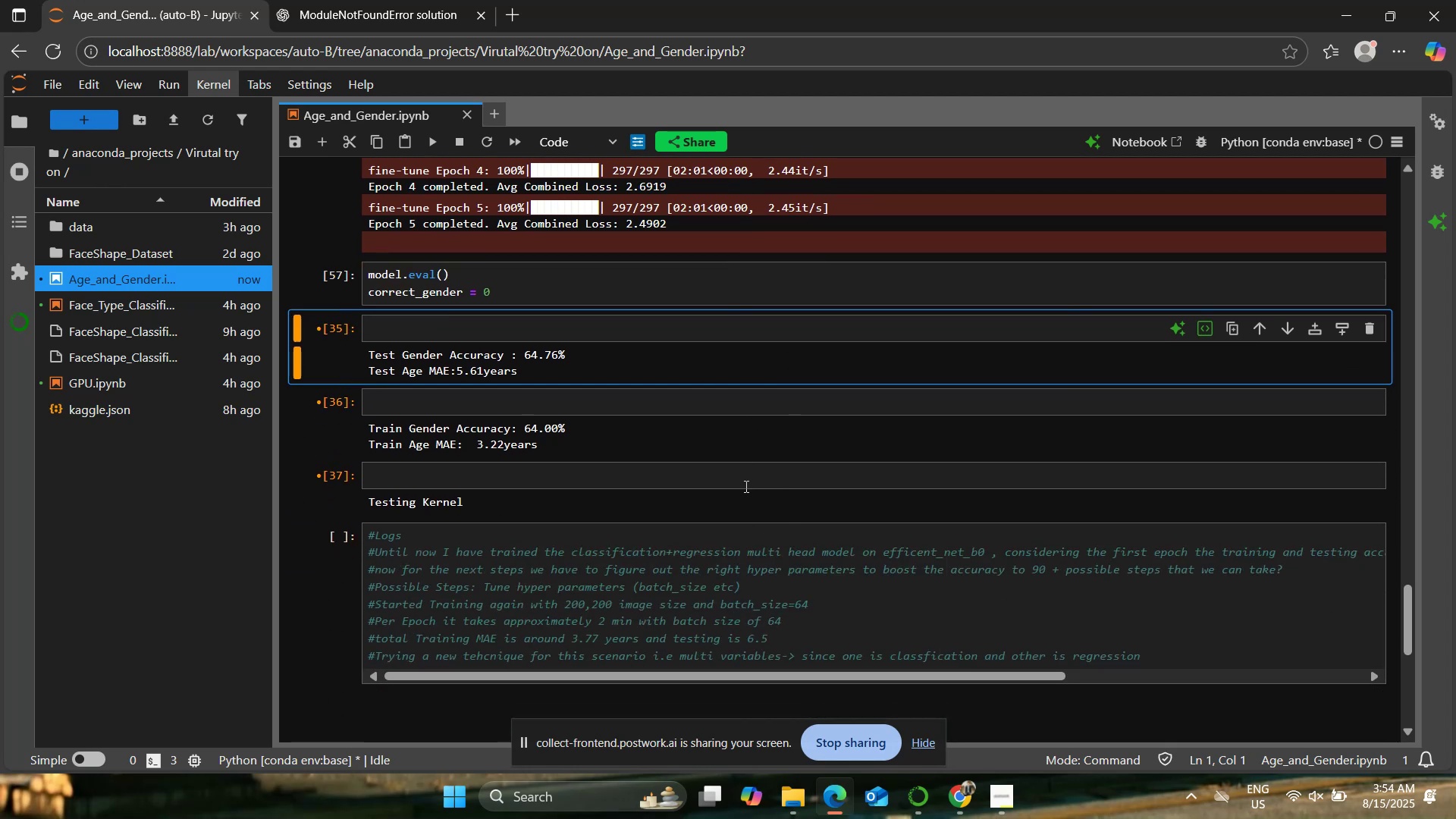 
scroll: coordinate [819, 571], scroll_direction: up, amount: 8.0
 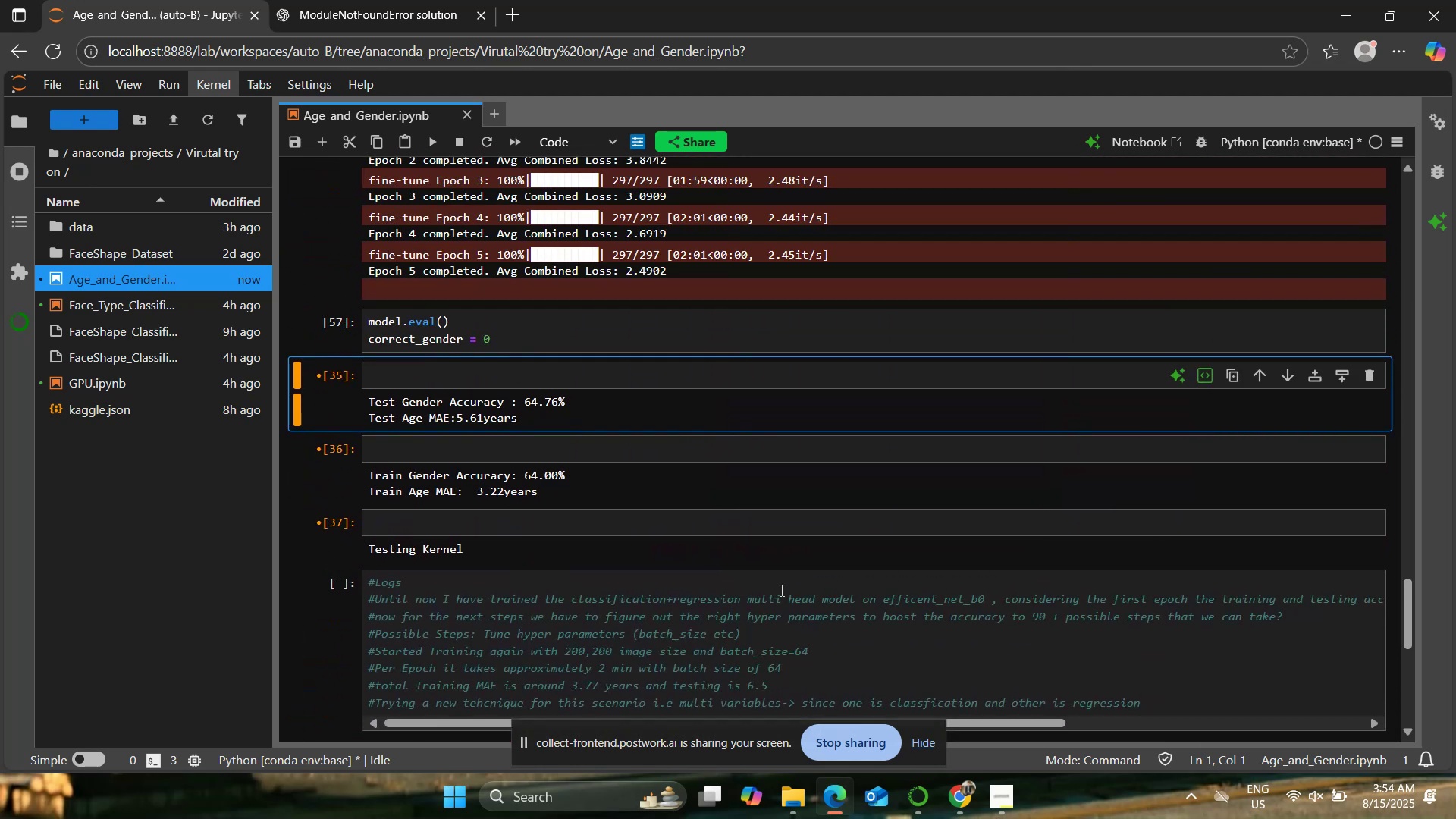 
double_click([780, 590])
 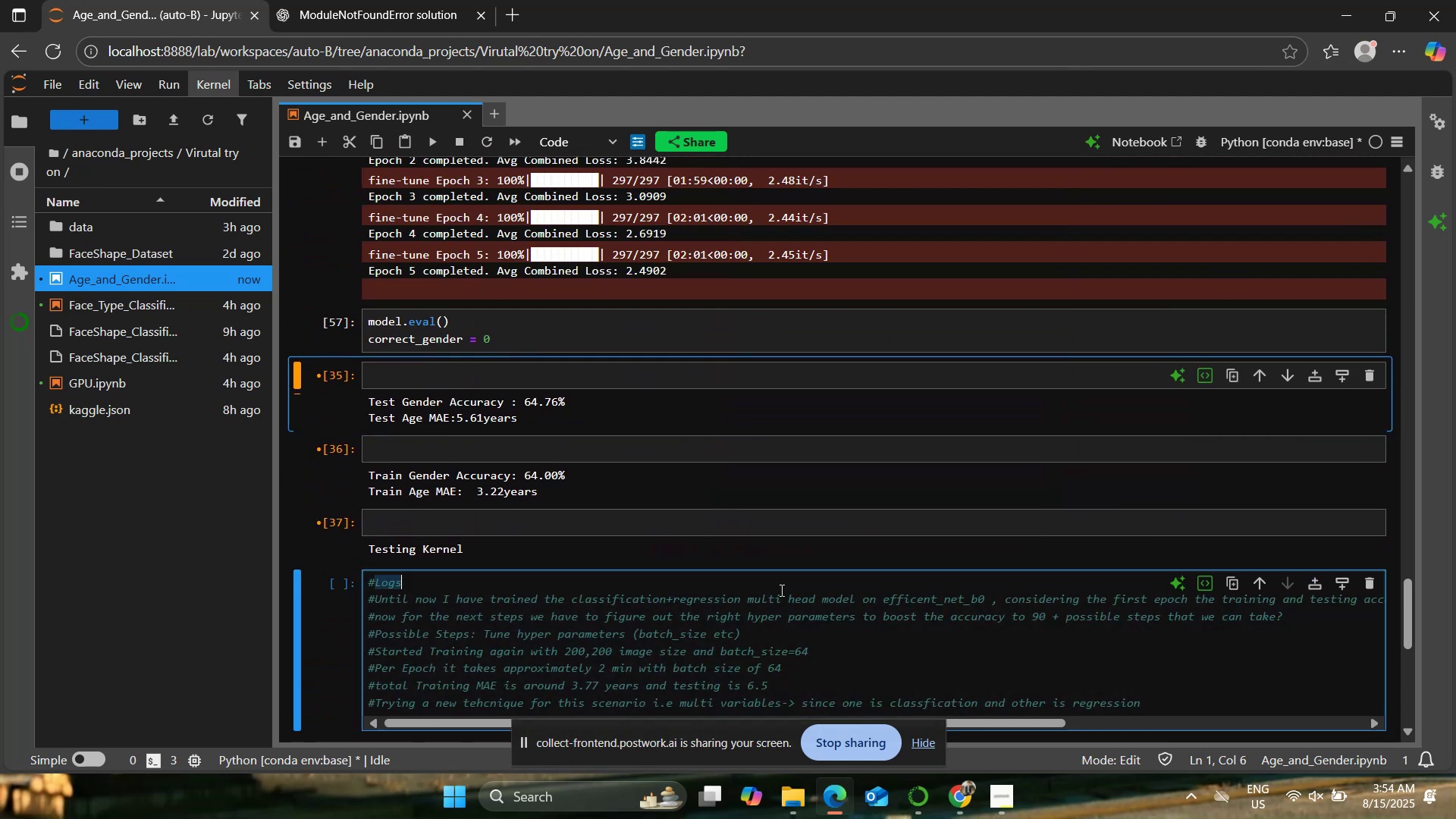 
triple_click([780, 590])
 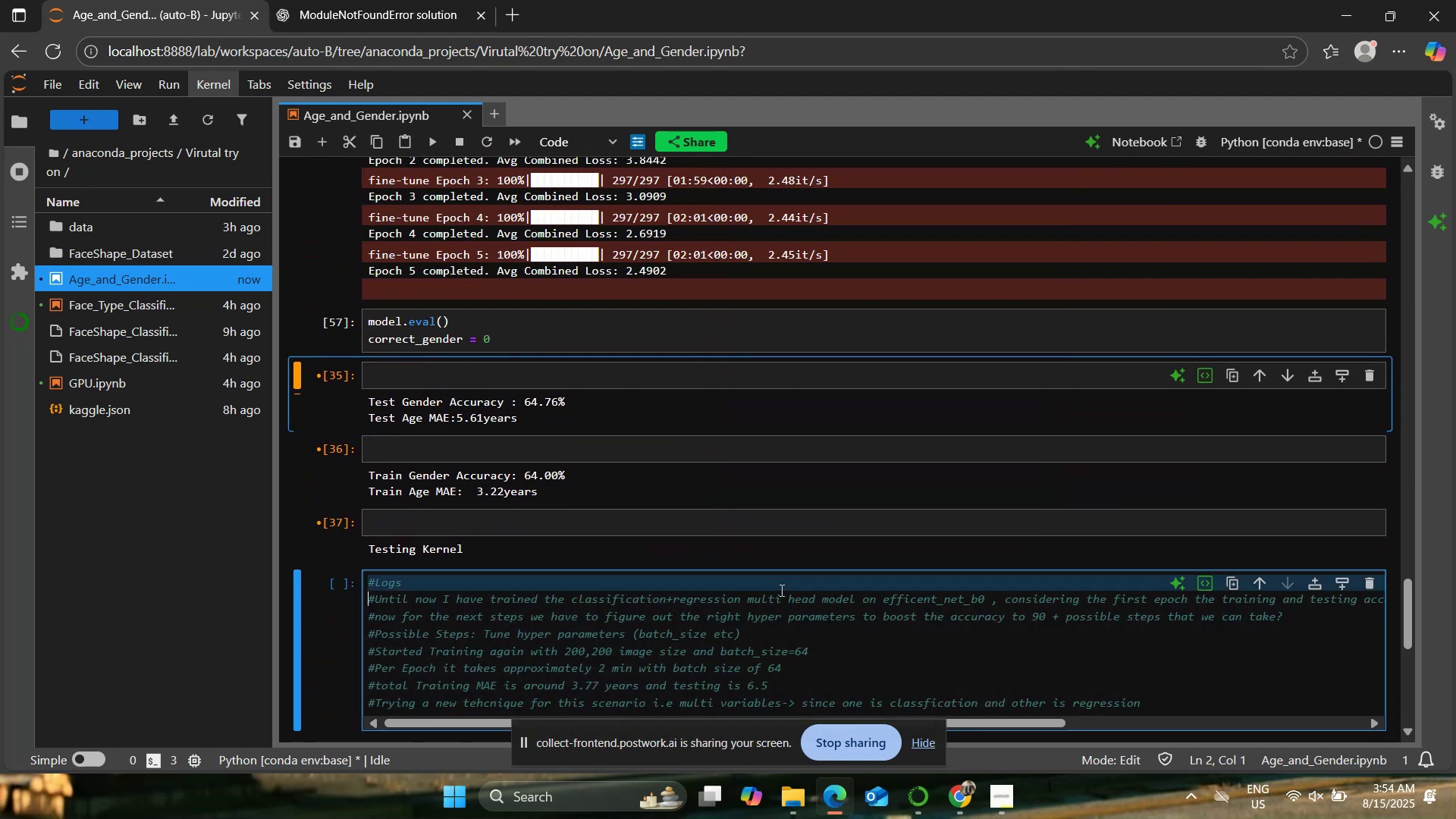 
triple_click([780, 590])
 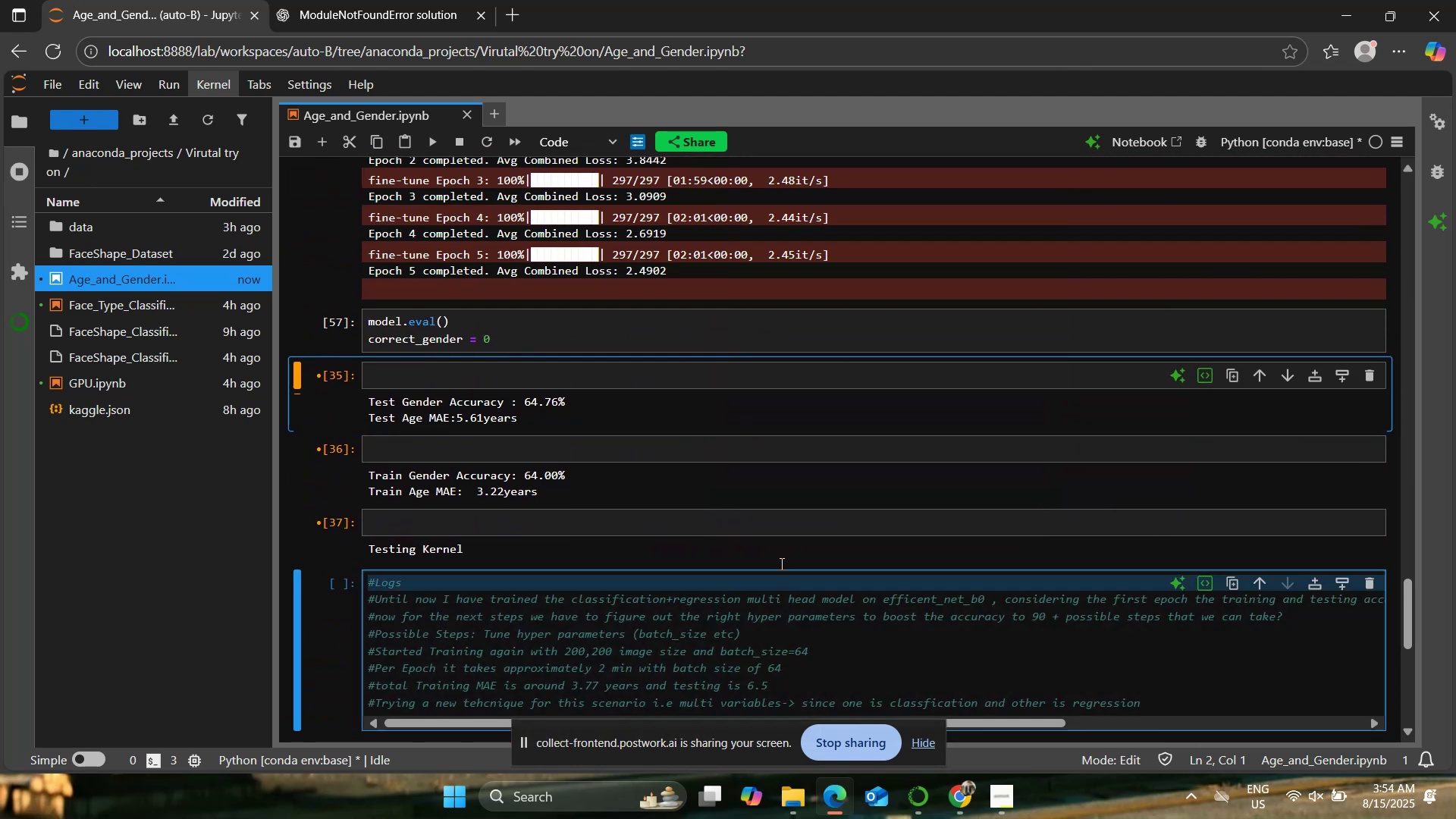 